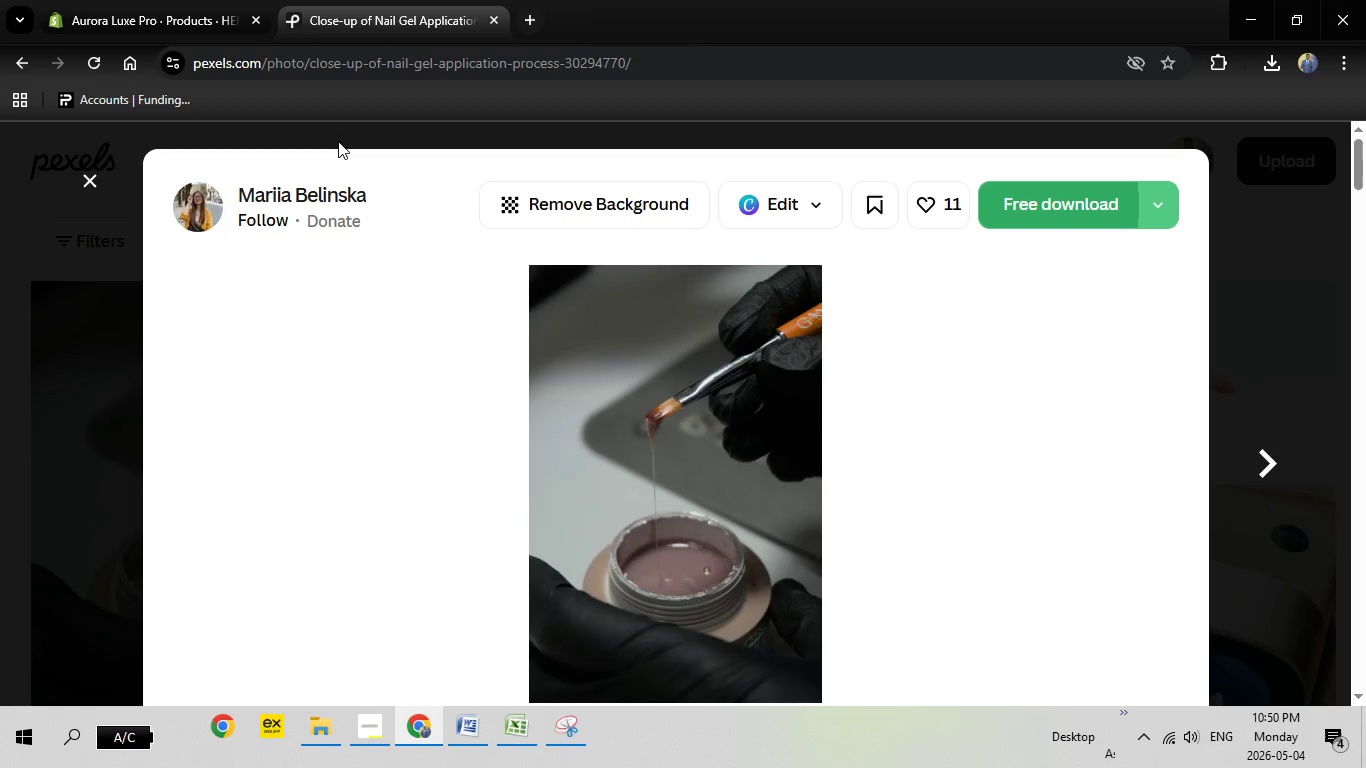 
key(Escape)
 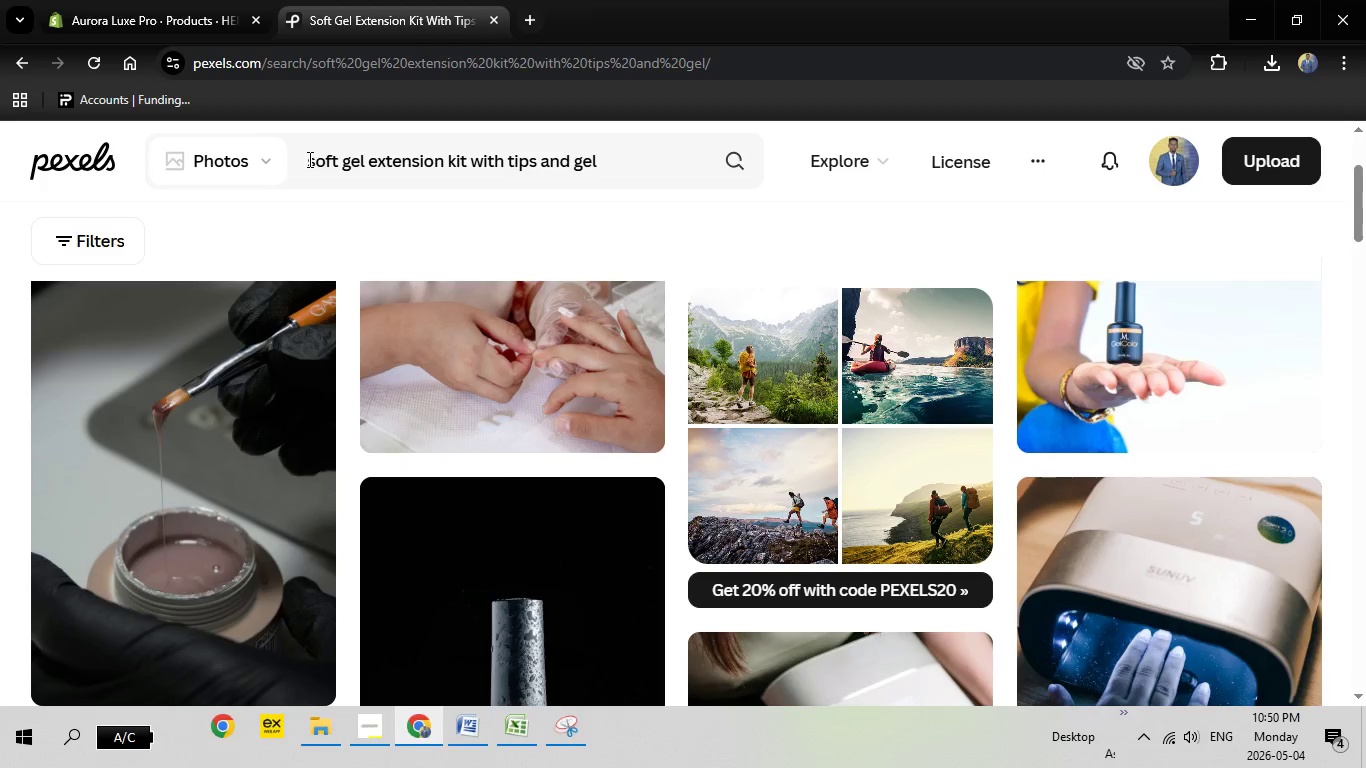 
left_click_drag(start_coordinate=[308, 159], to_coordinate=[725, 147])
 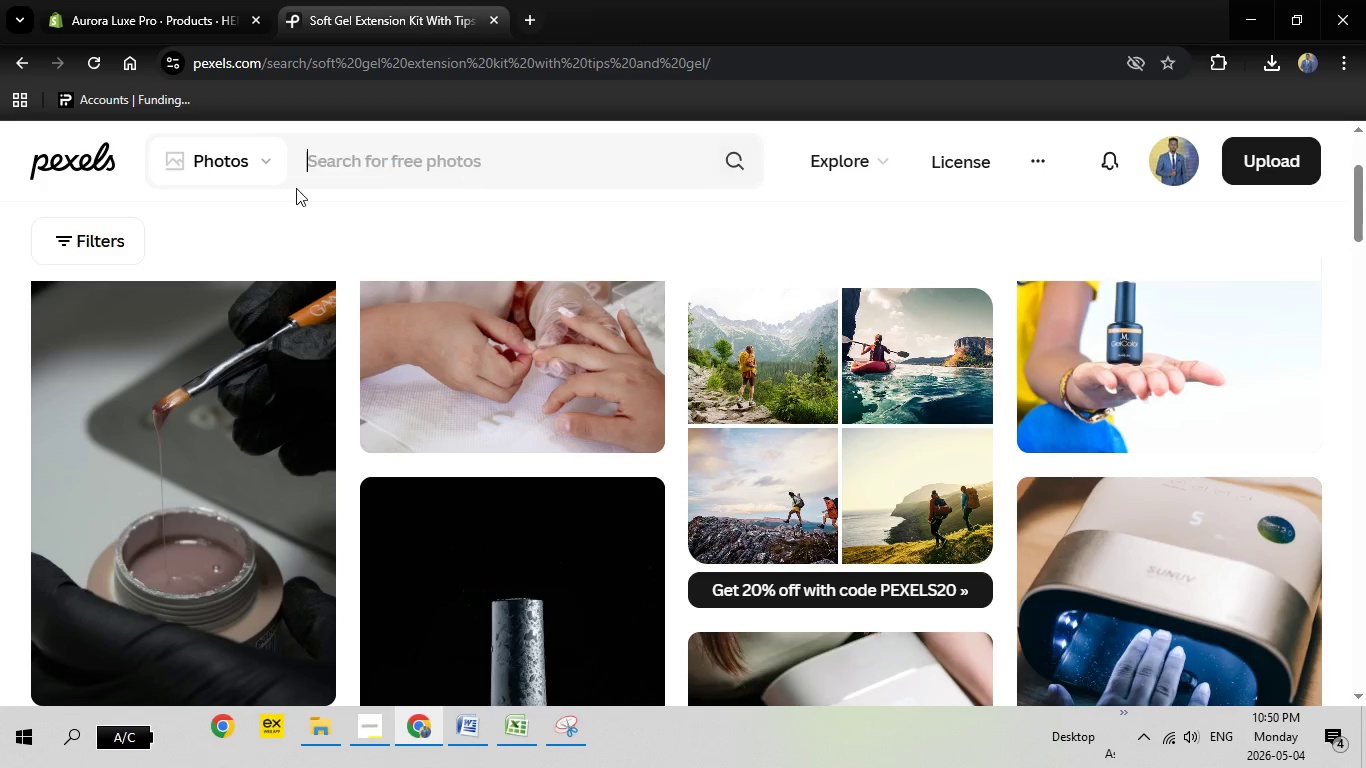 
key(Backspace)
 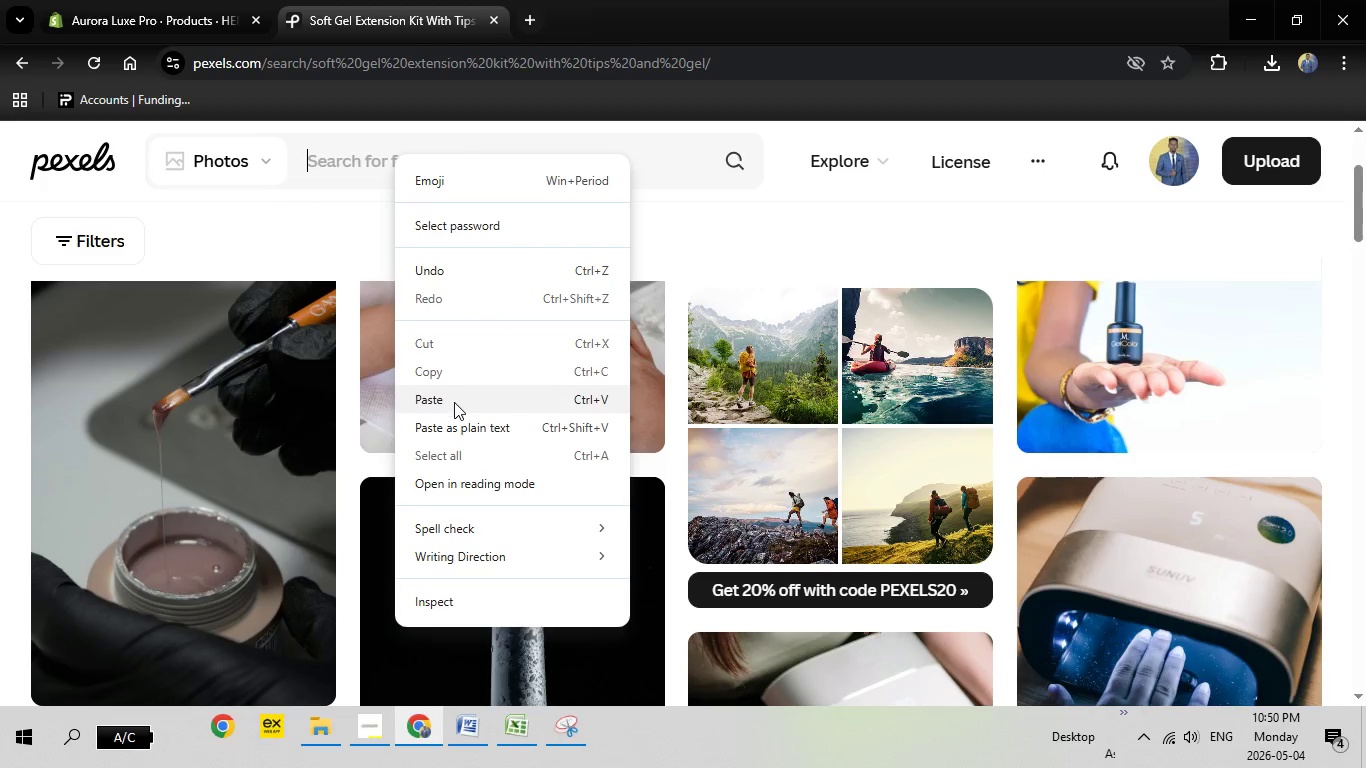 
left_click([454, 402])
 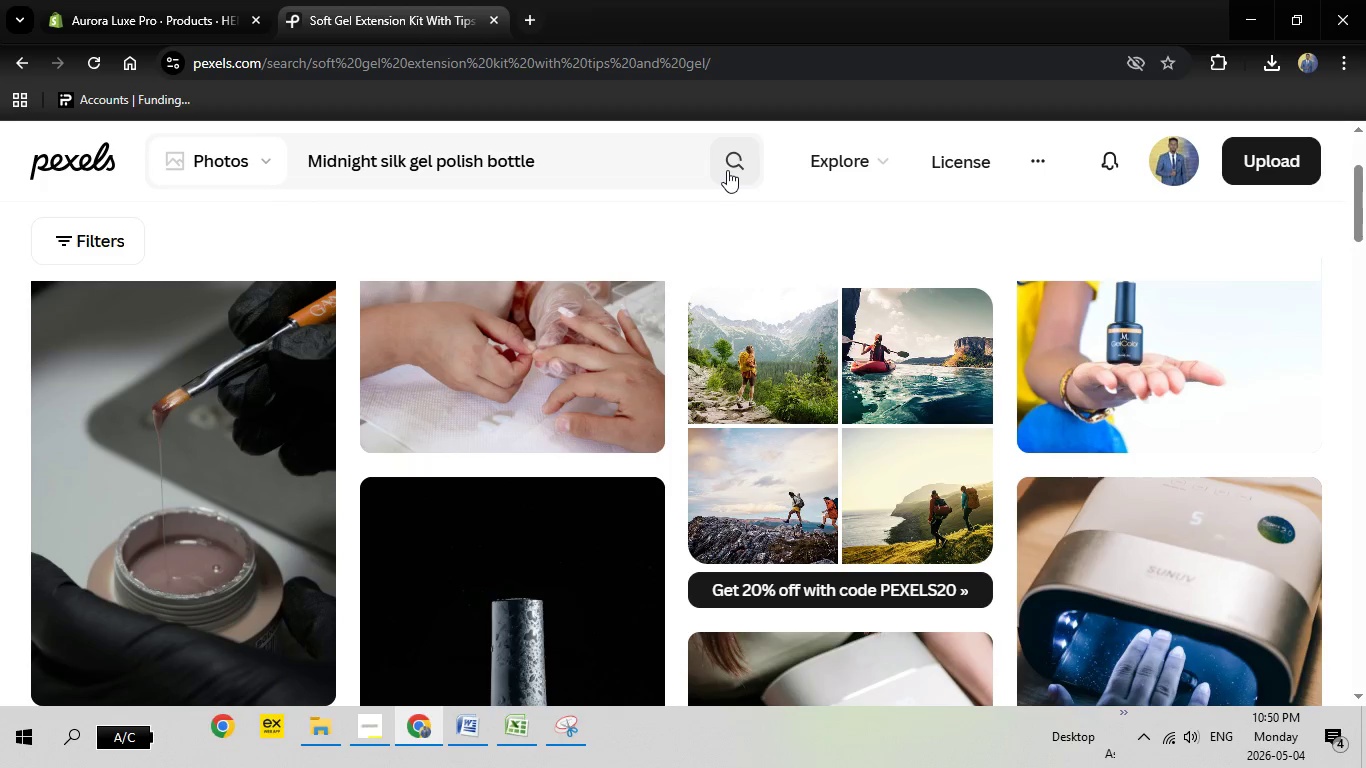 
left_click([727, 170])
 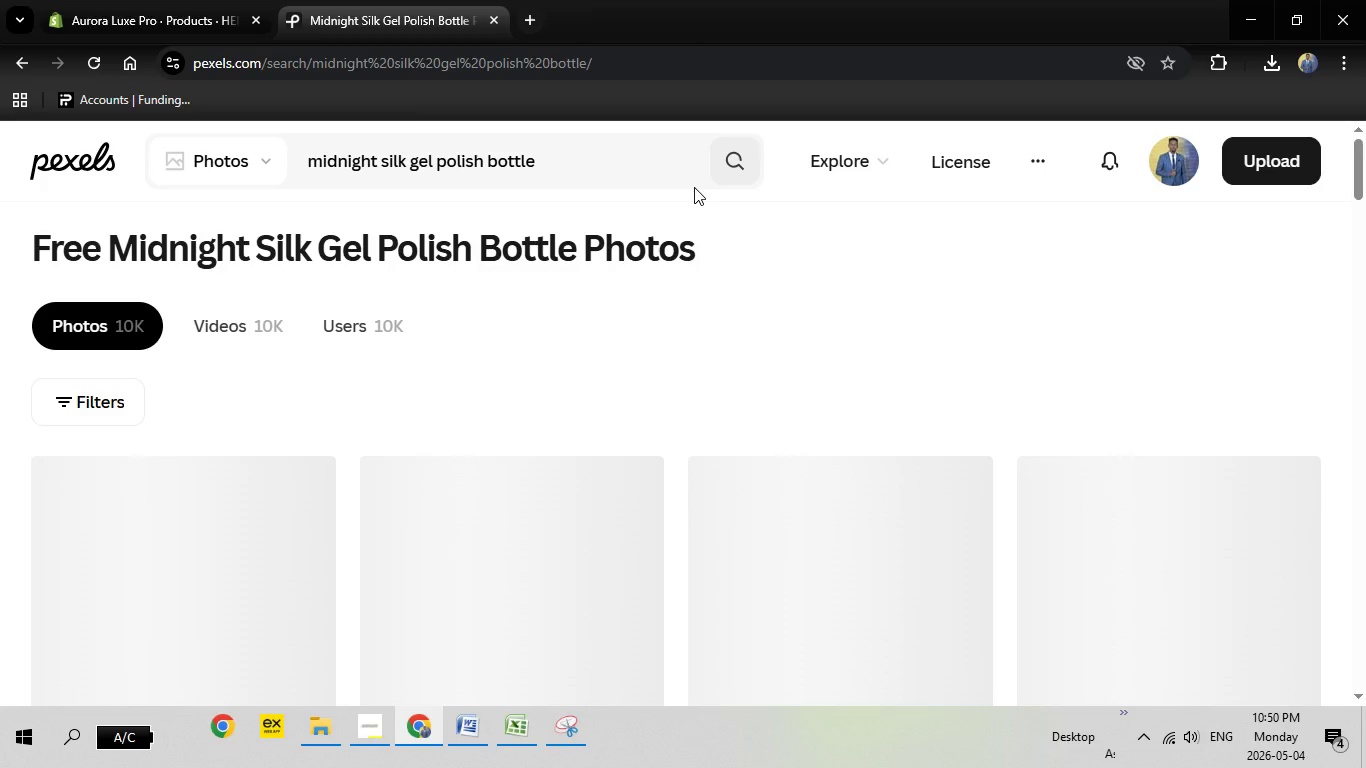 
wait(6.42)
 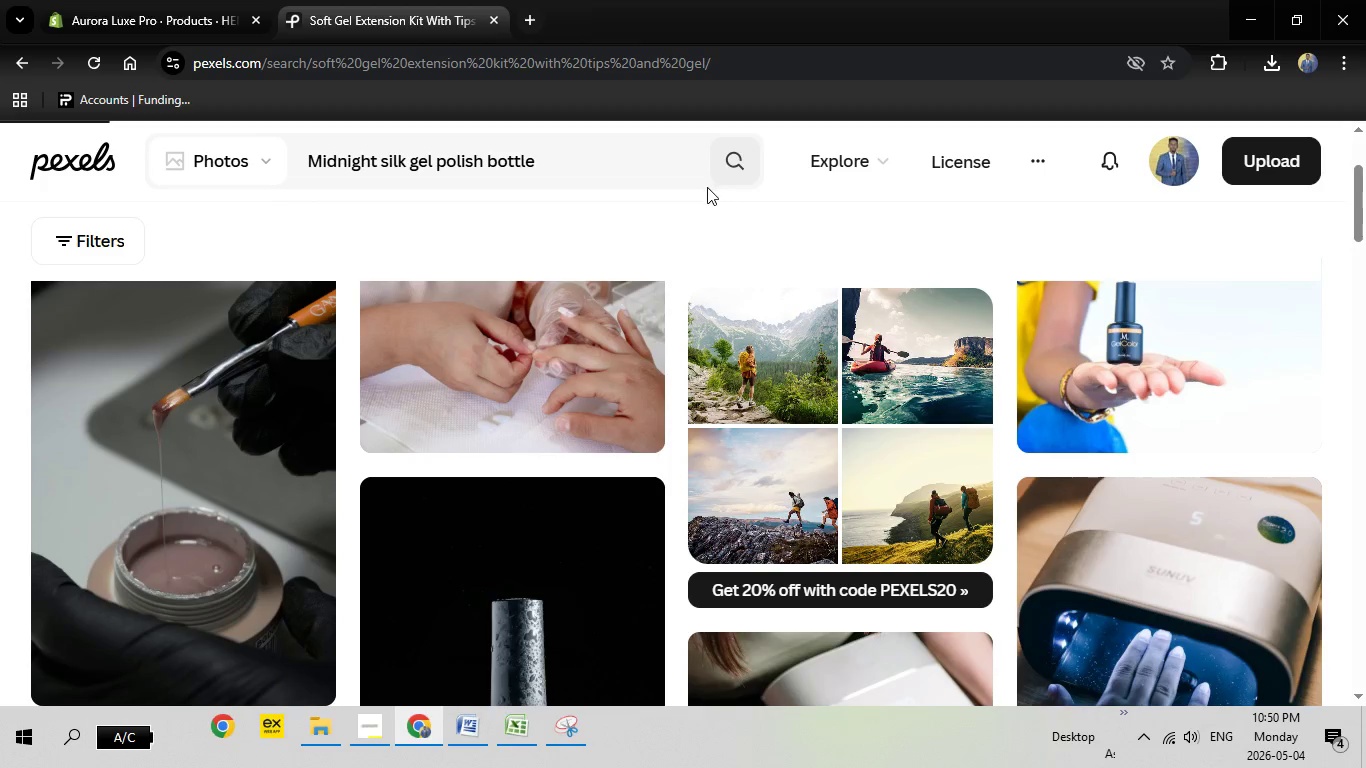 
scroll: coordinate [216, 425], scroll_direction: down, amount: 3.0
 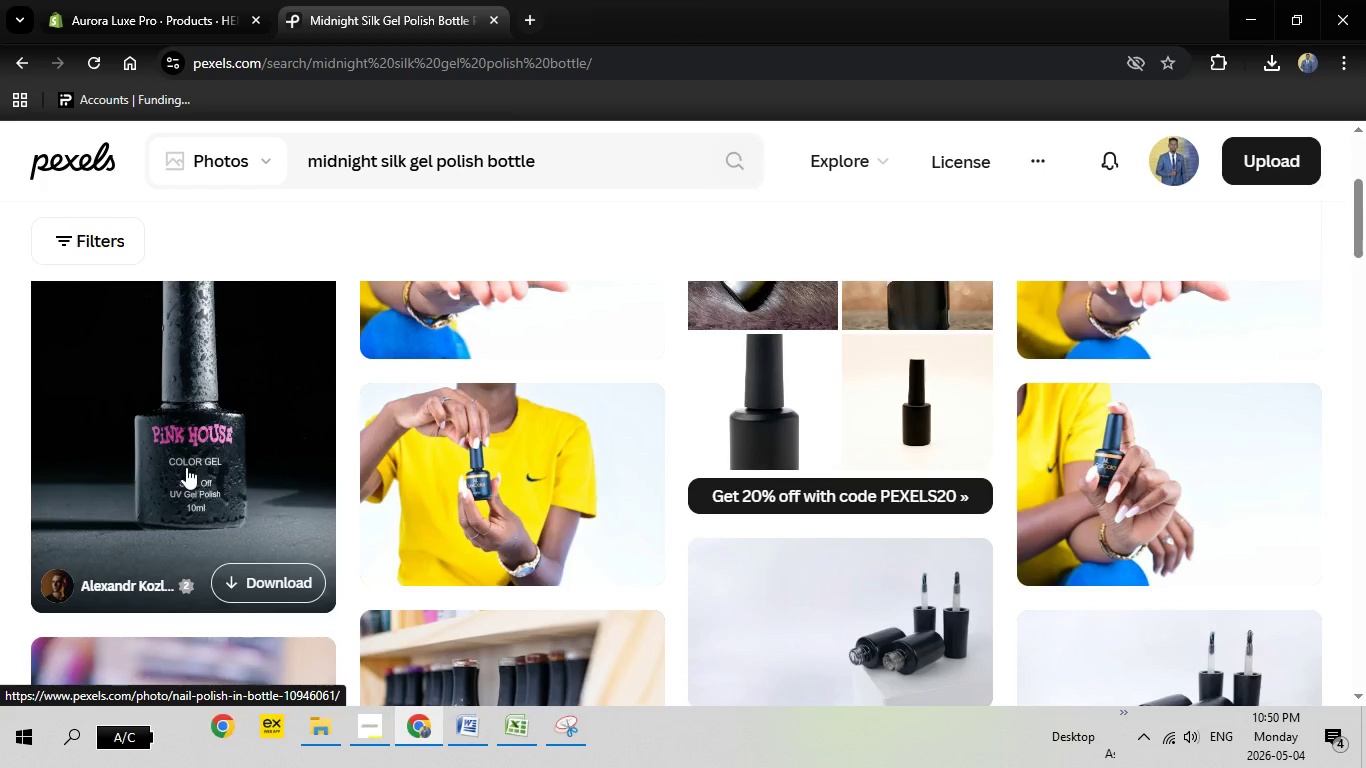 
left_click([186, 467])
 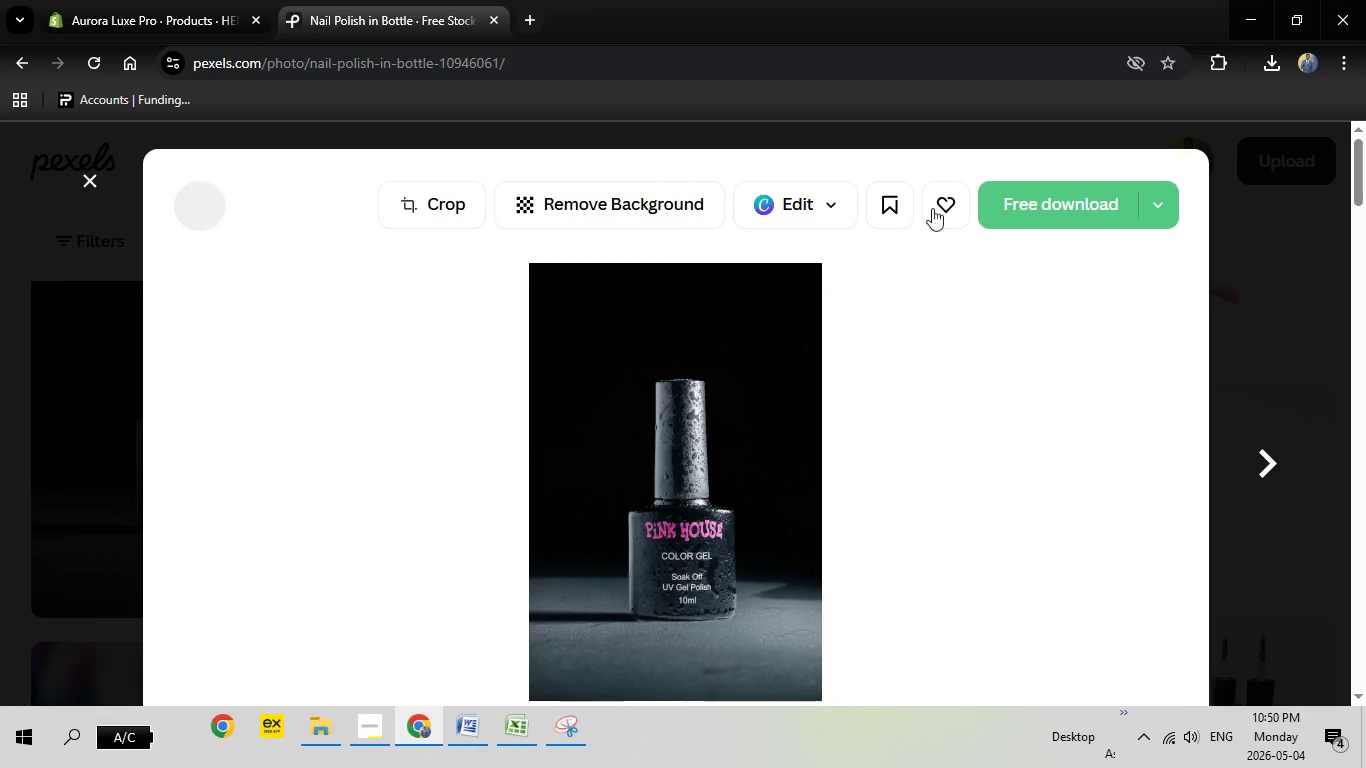 
left_click([1027, 200])
 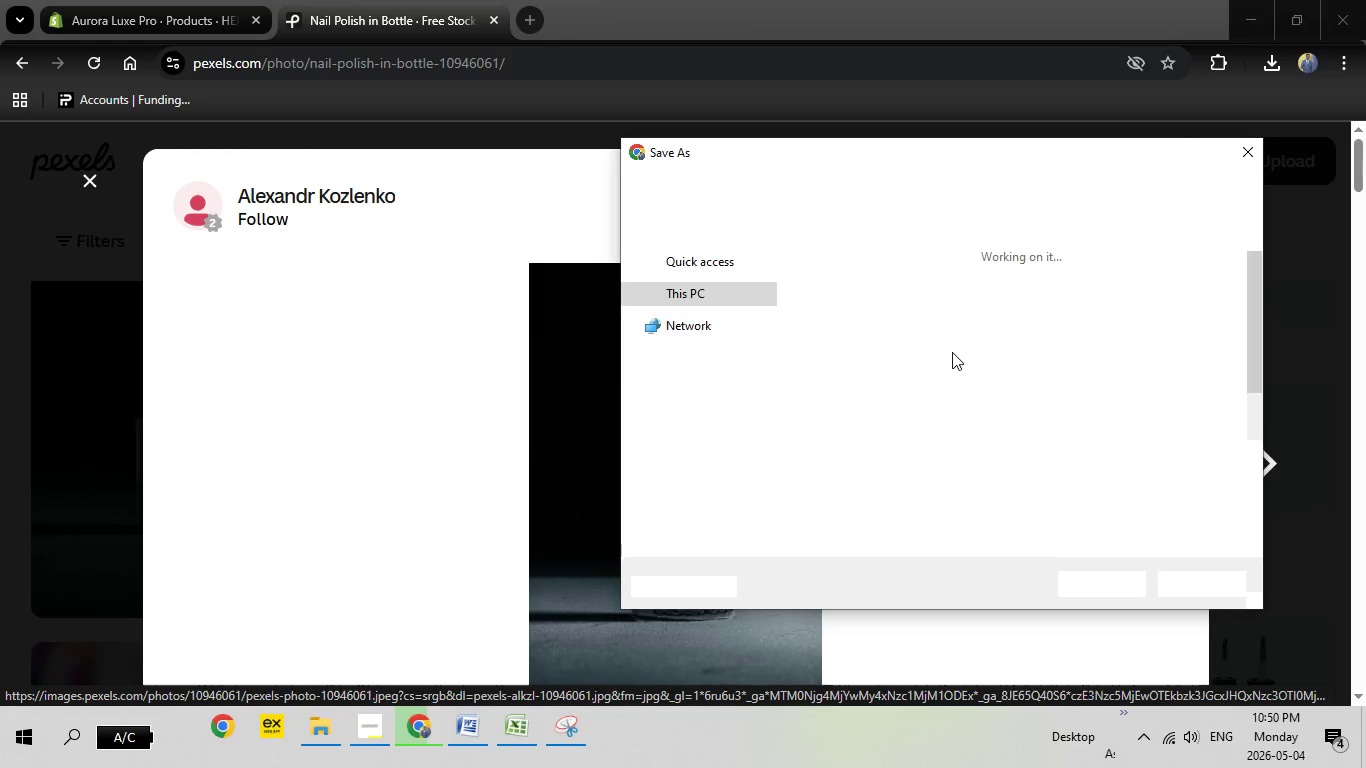 
wait(6.06)
 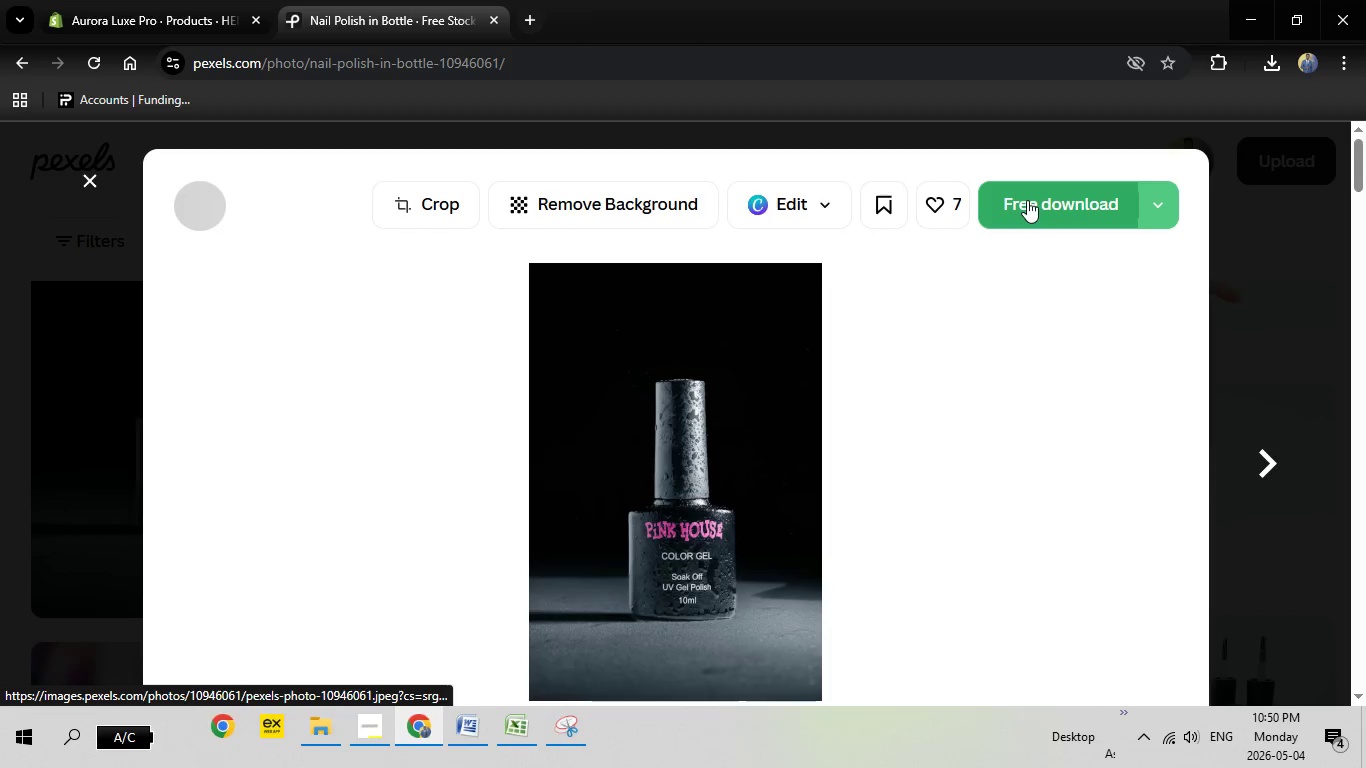 
left_click([1078, 590])
 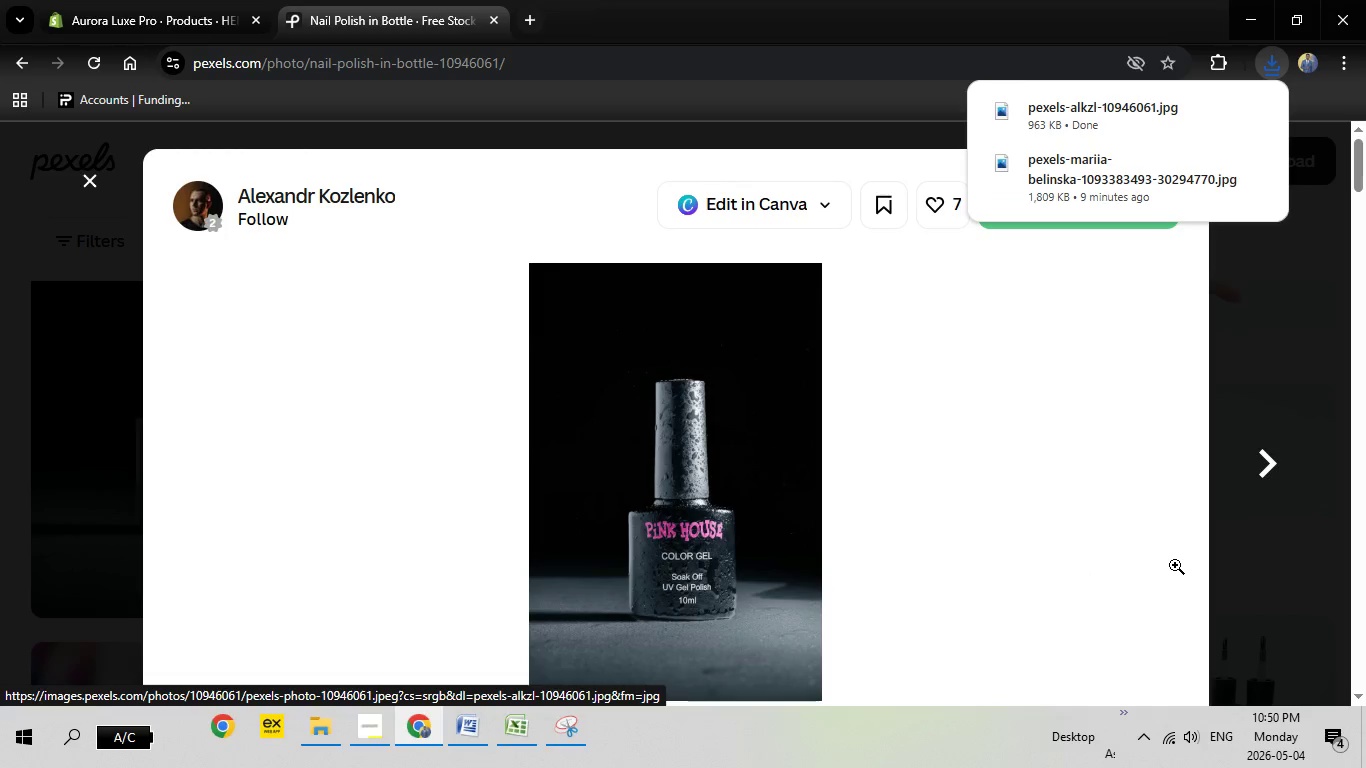 
left_click([178, 0])
 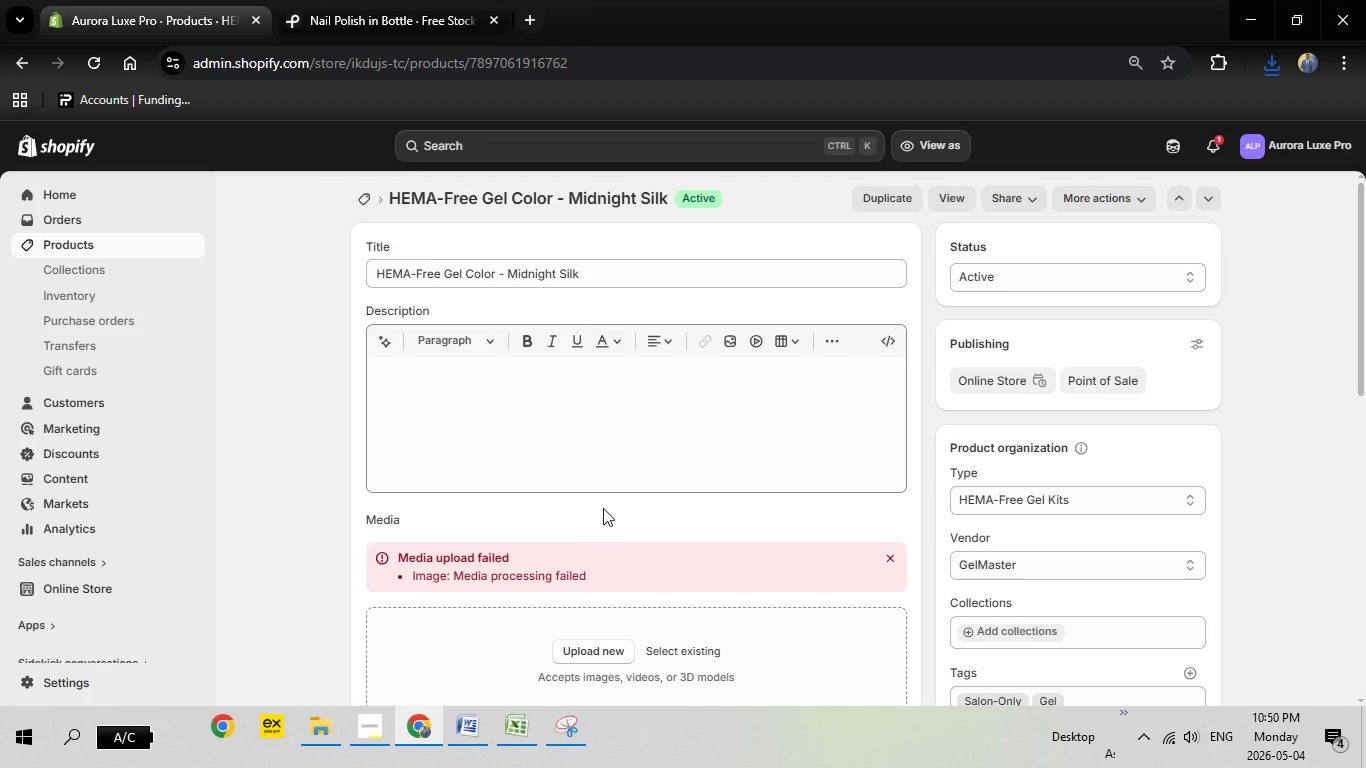 
scroll: coordinate [603, 508], scroll_direction: down, amount: 2.0
 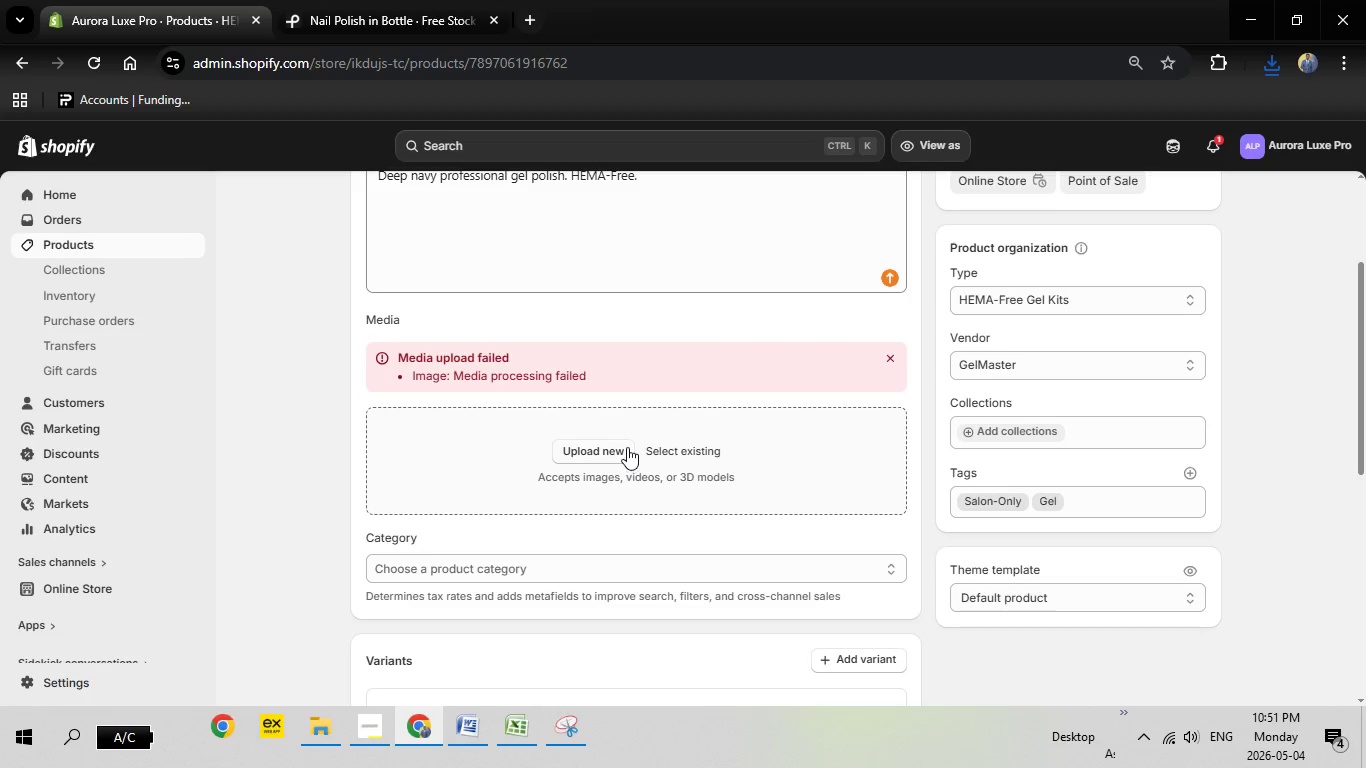 
left_click([606, 448])
 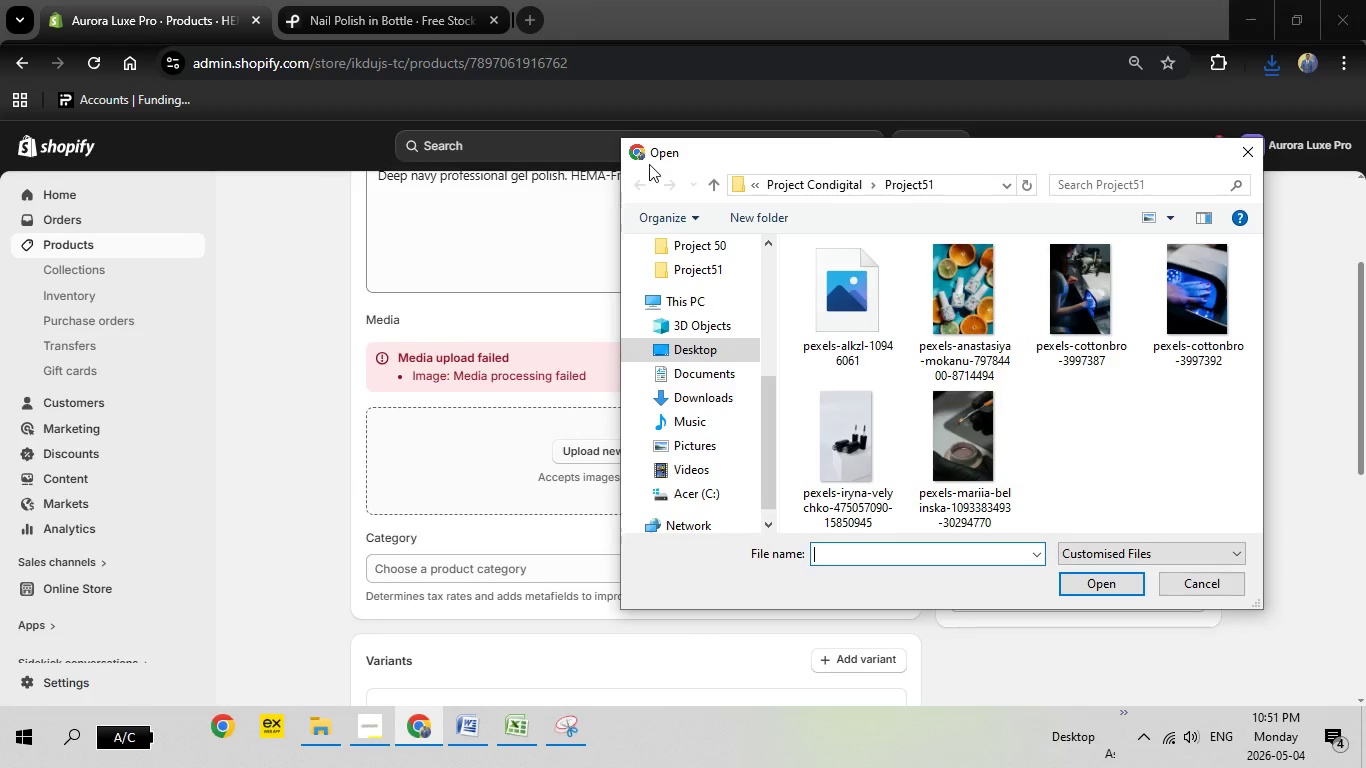 
wait(13.62)
 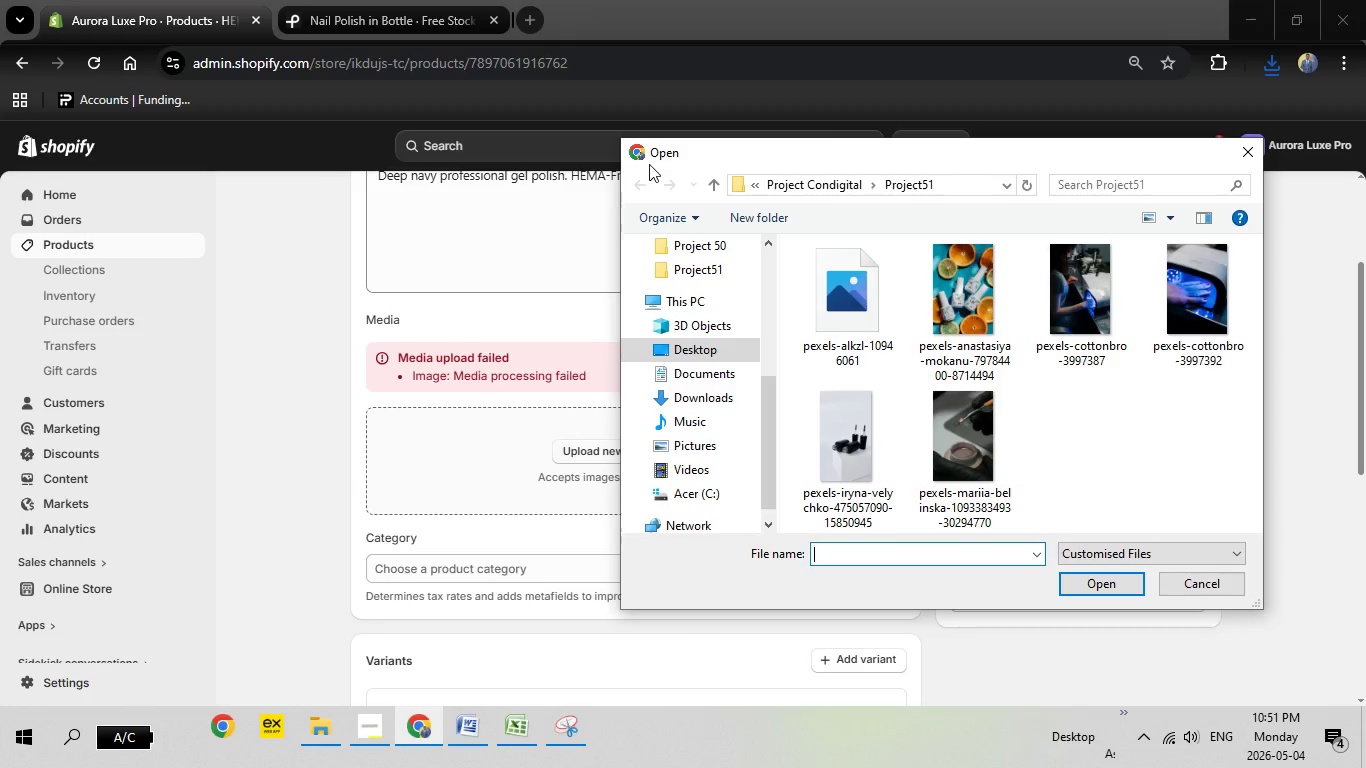 
double_click([869, 304])
 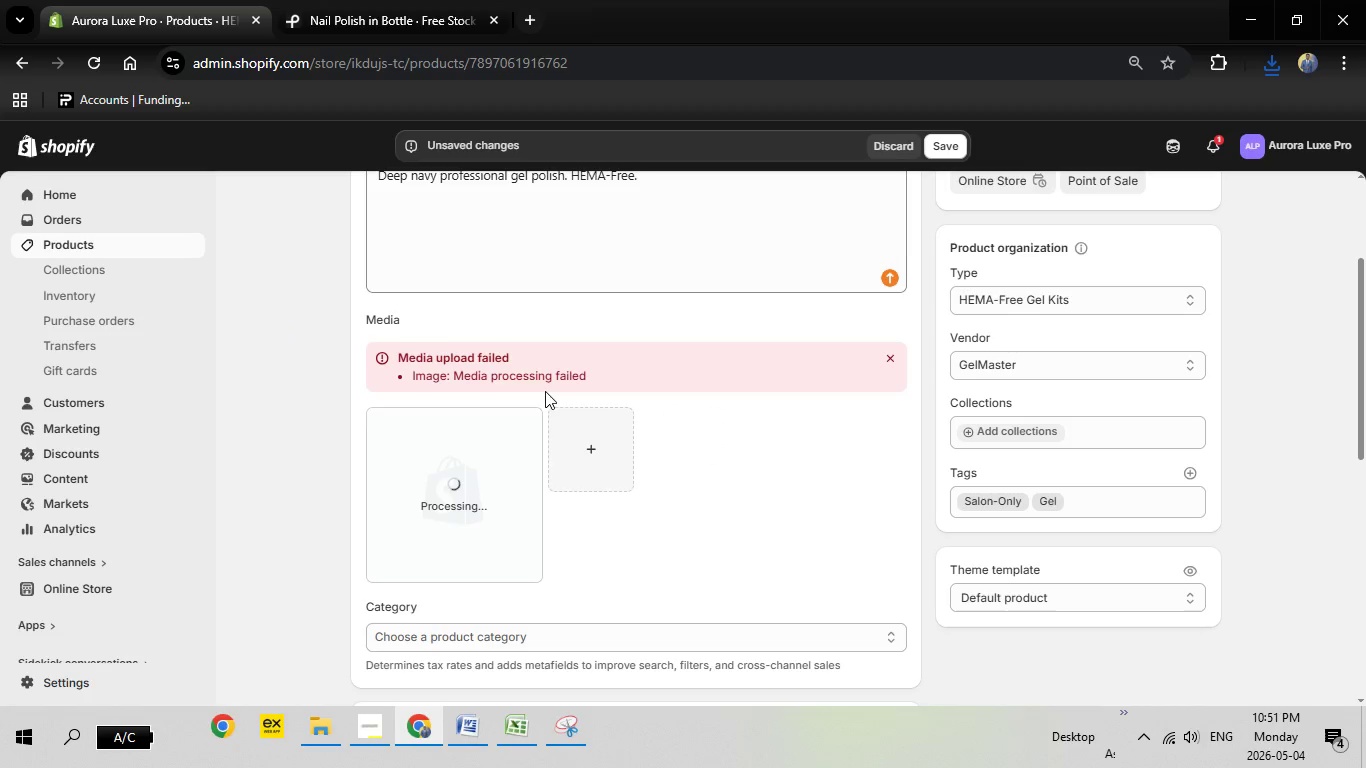 
wait(18.3)
 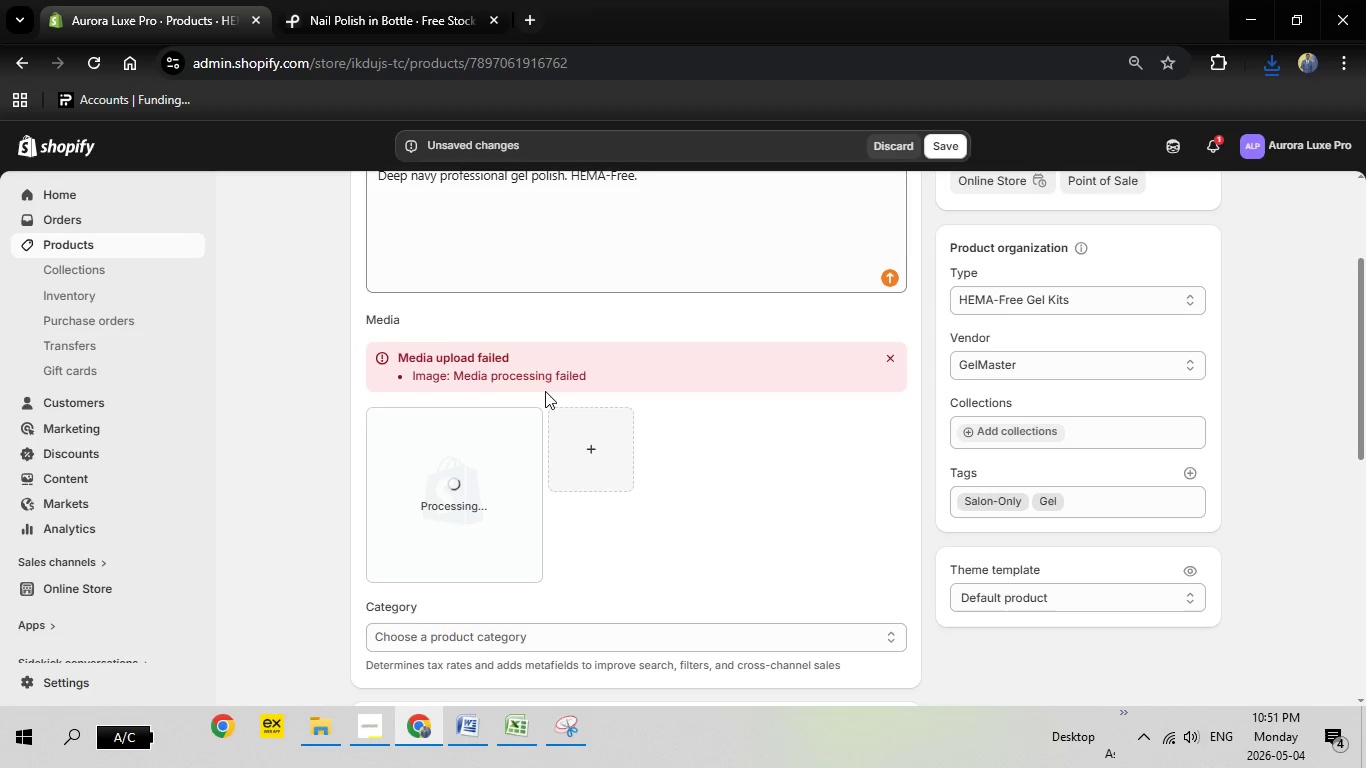 
left_click([475, 483])
 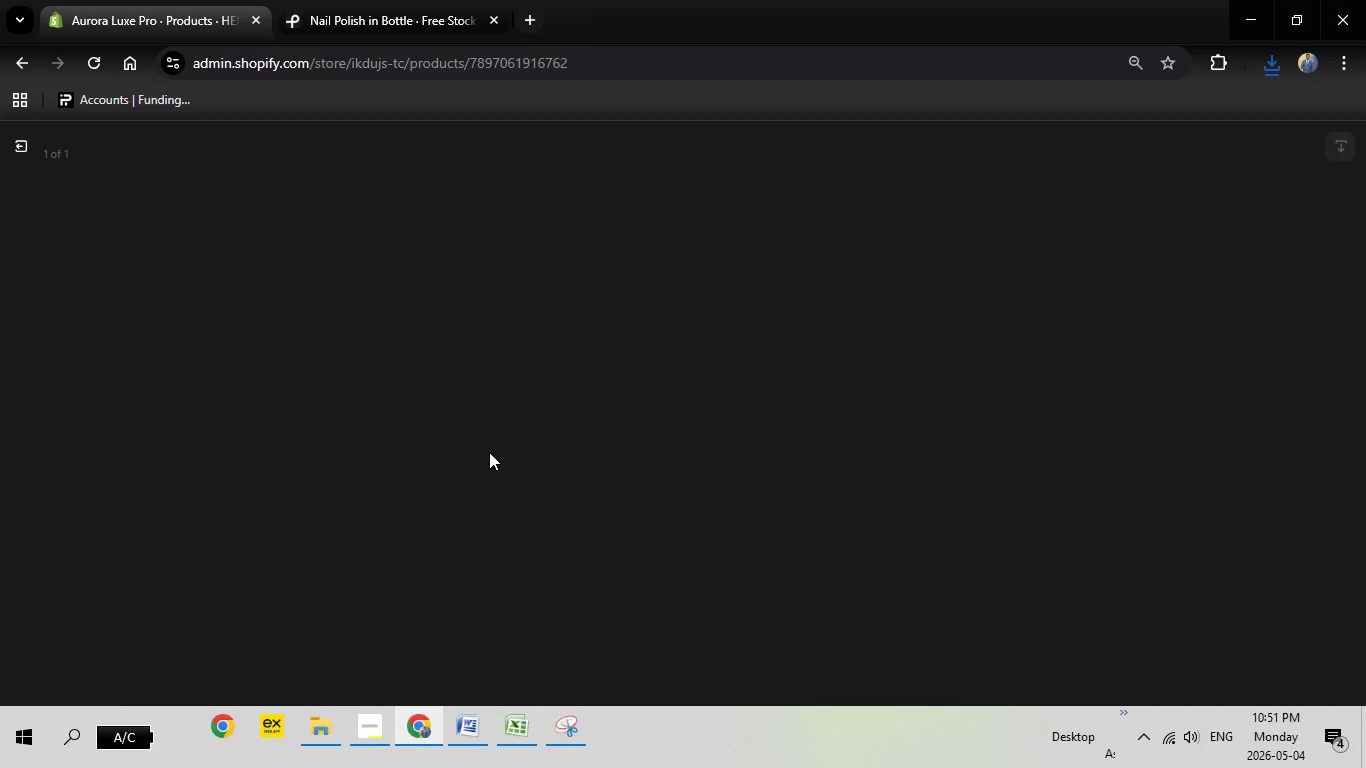 
wait(7.53)
 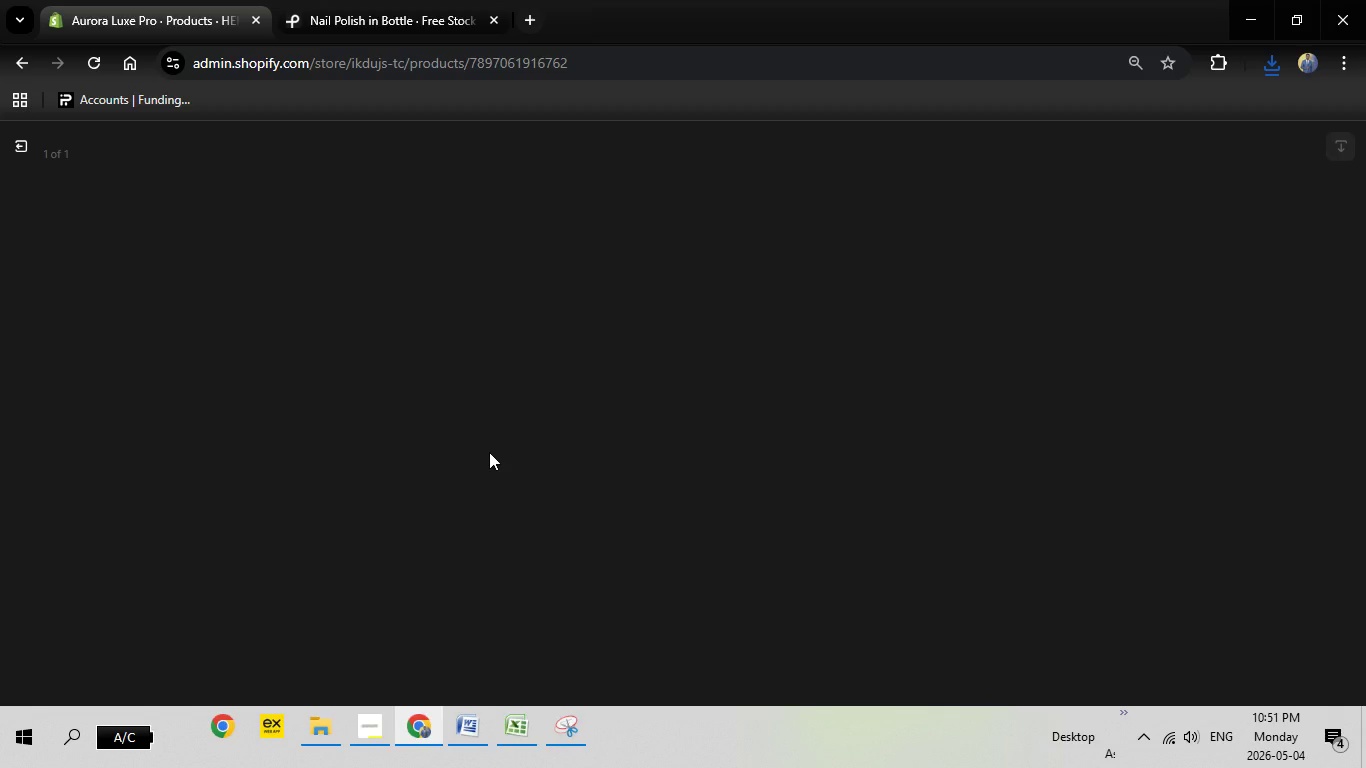 
mouse_move([1088, 363])
 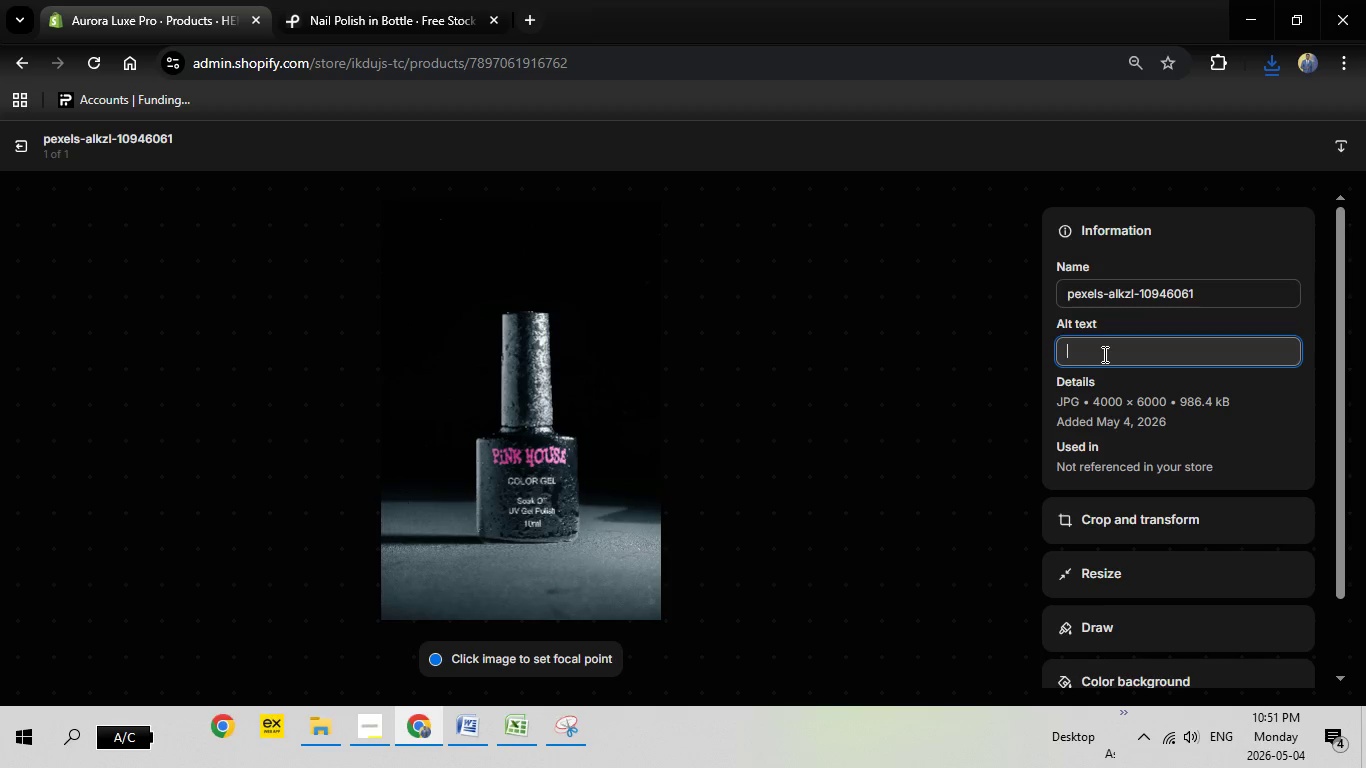 
left_click([1103, 354])
 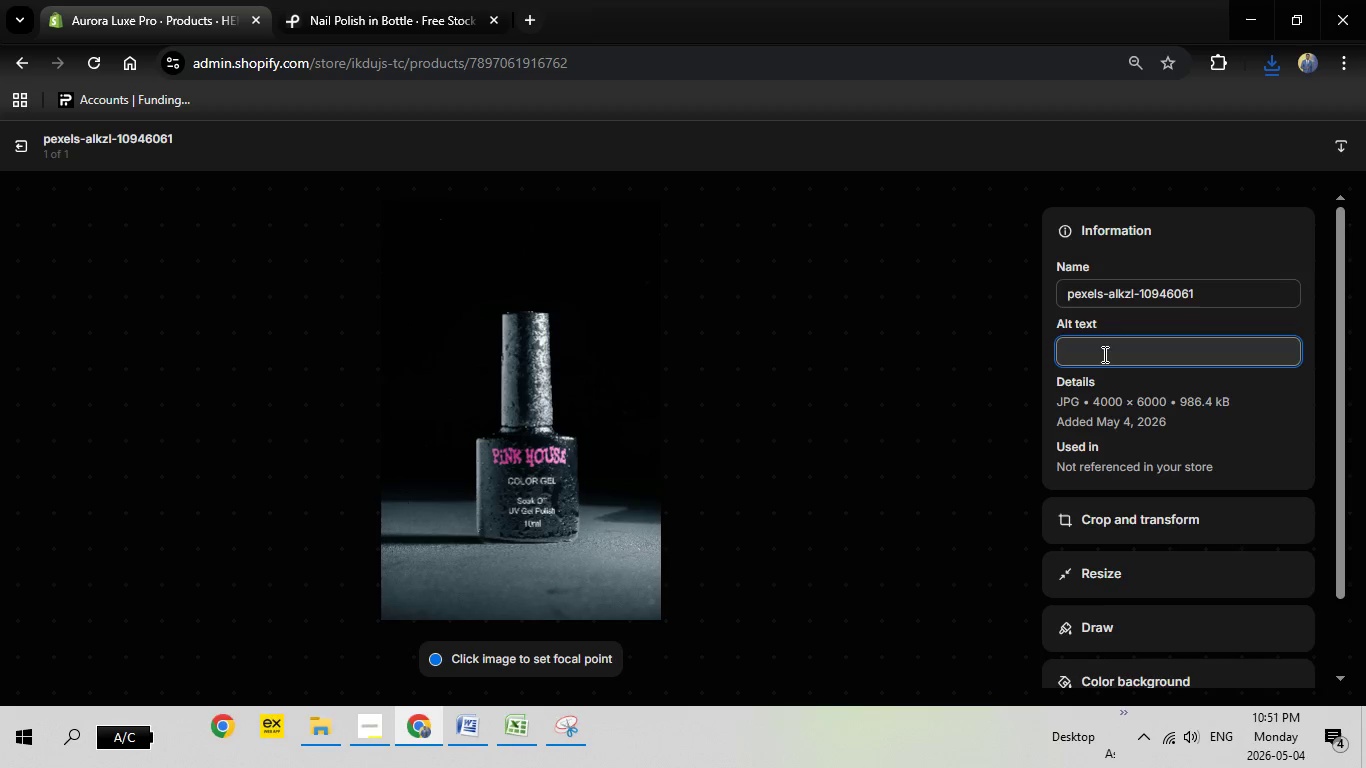 
right_click([1103, 354])
 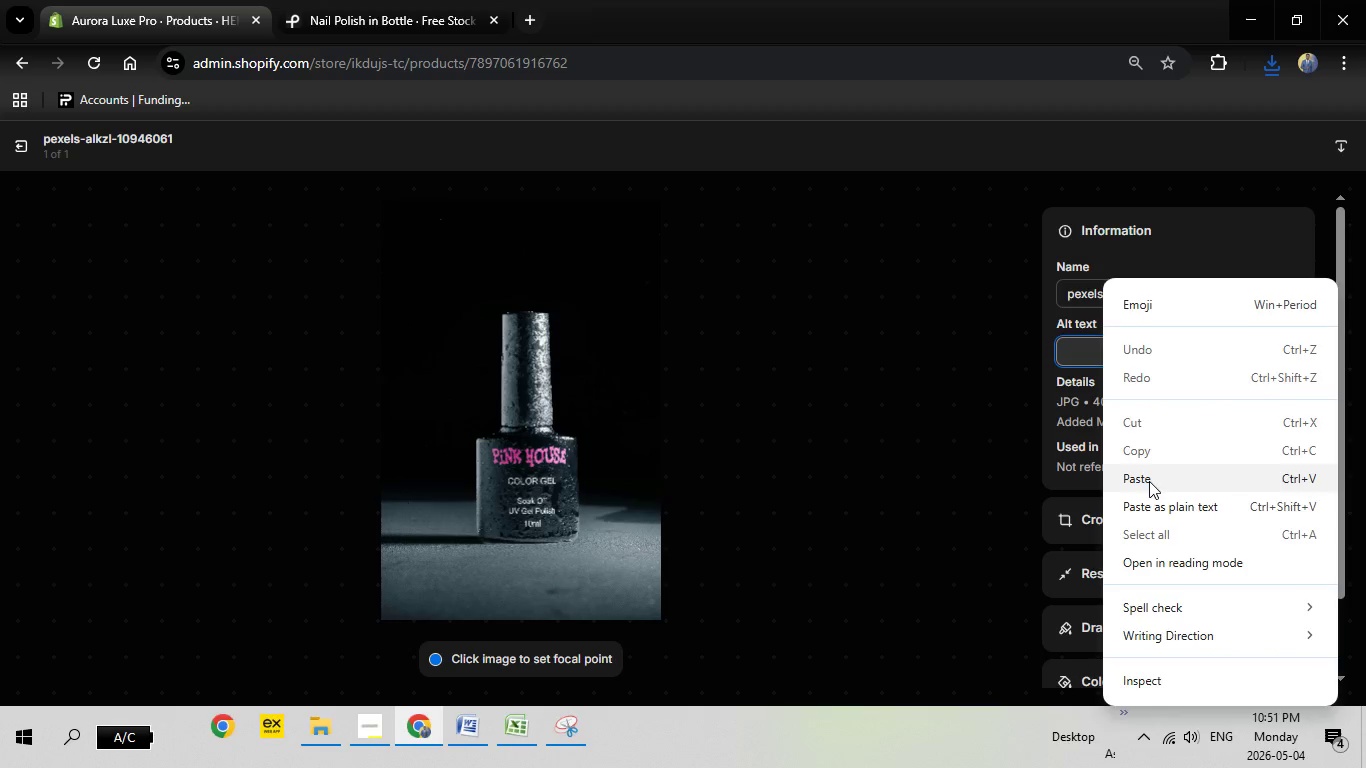 
left_click([1149, 481])
 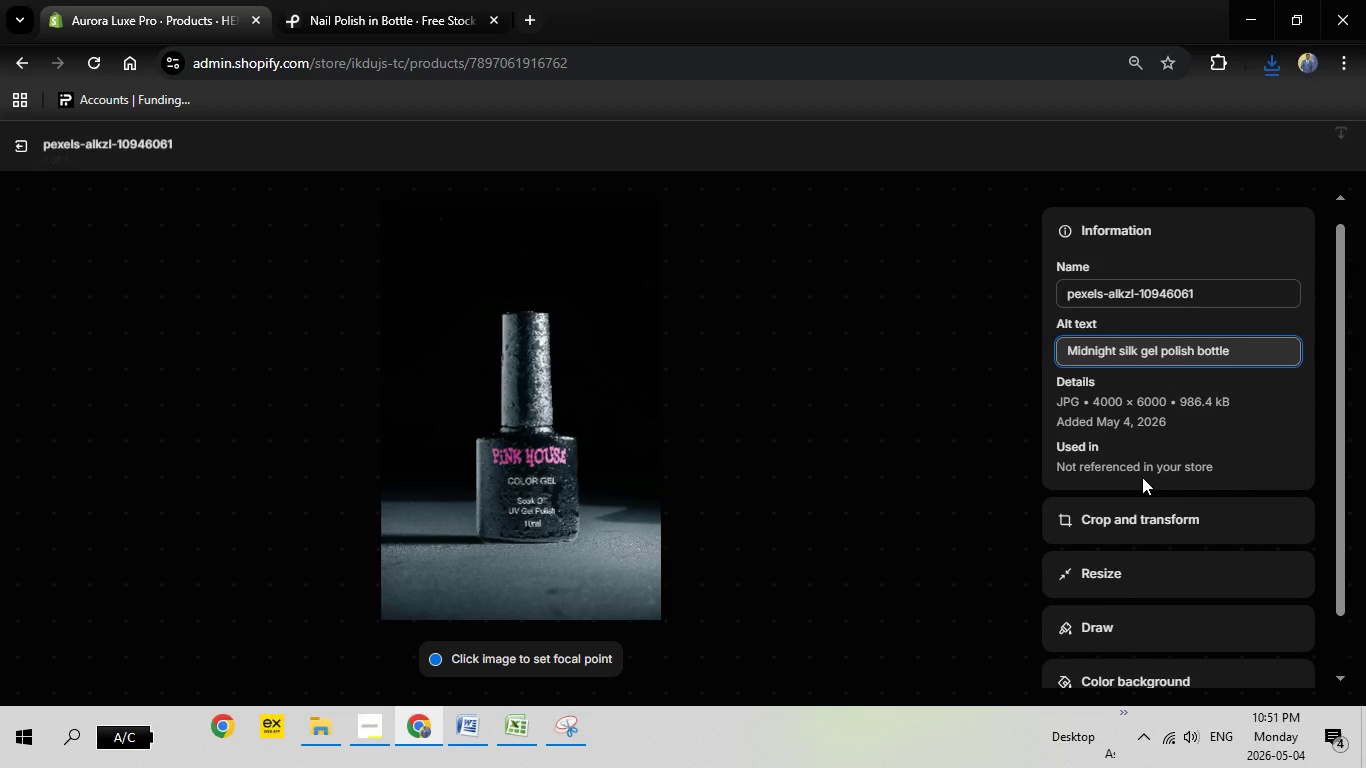 
scroll: coordinate [1142, 477], scroll_direction: down, amount: 4.0
 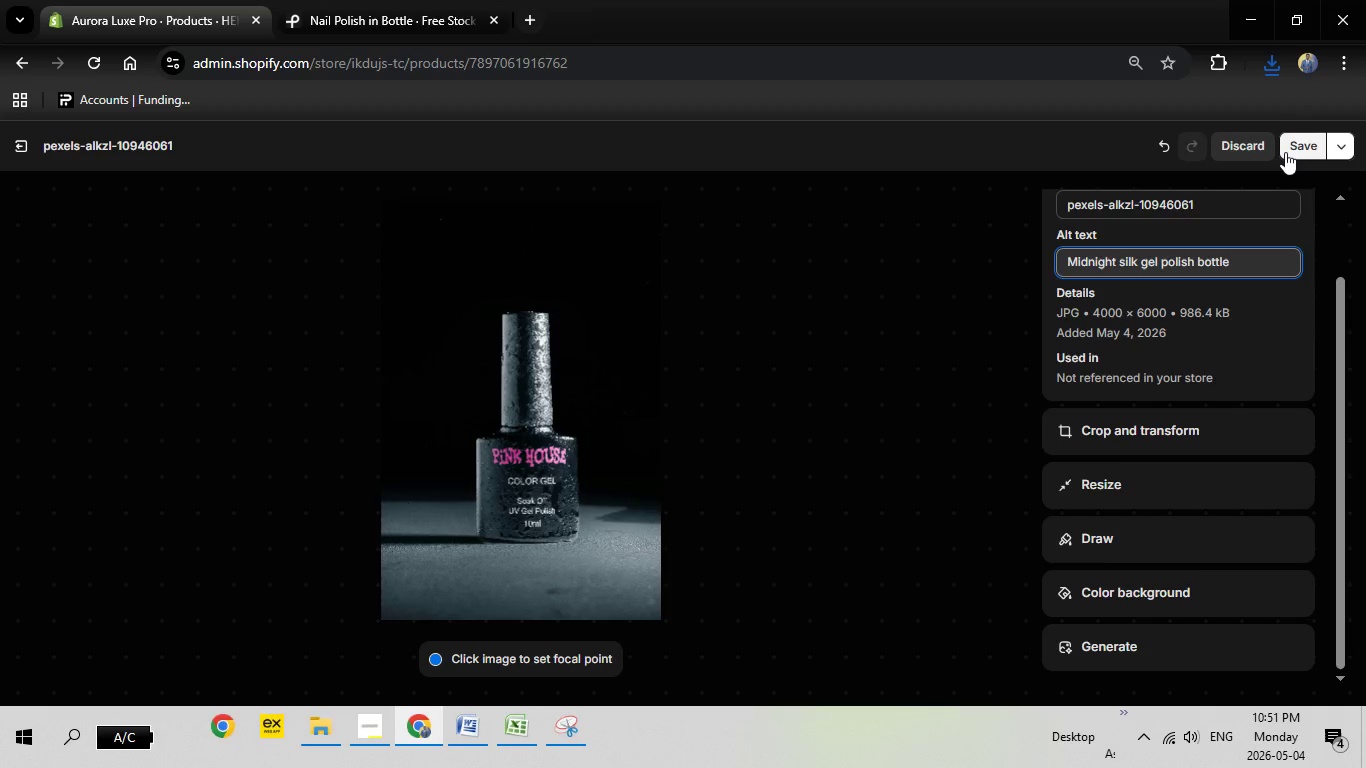 
left_click([1285, 152])
 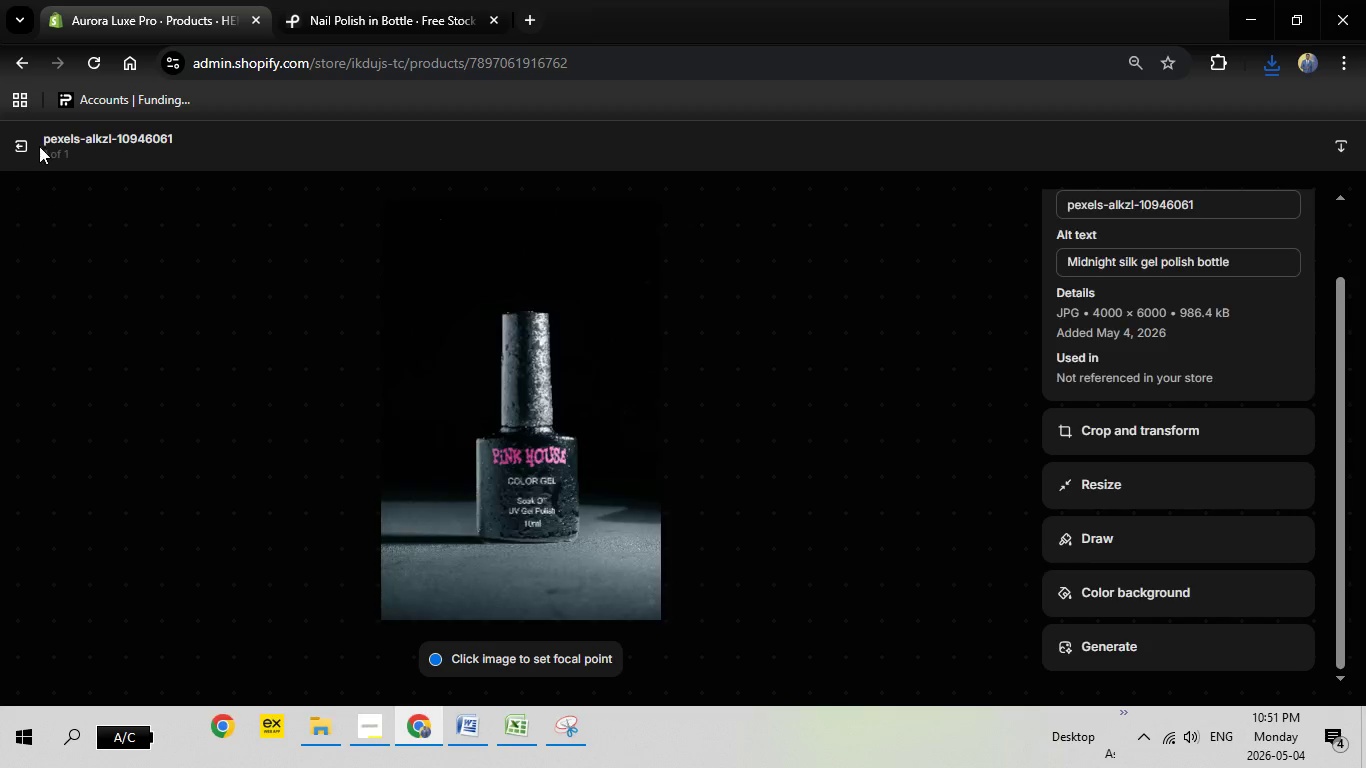 
left_click([25, 143])
 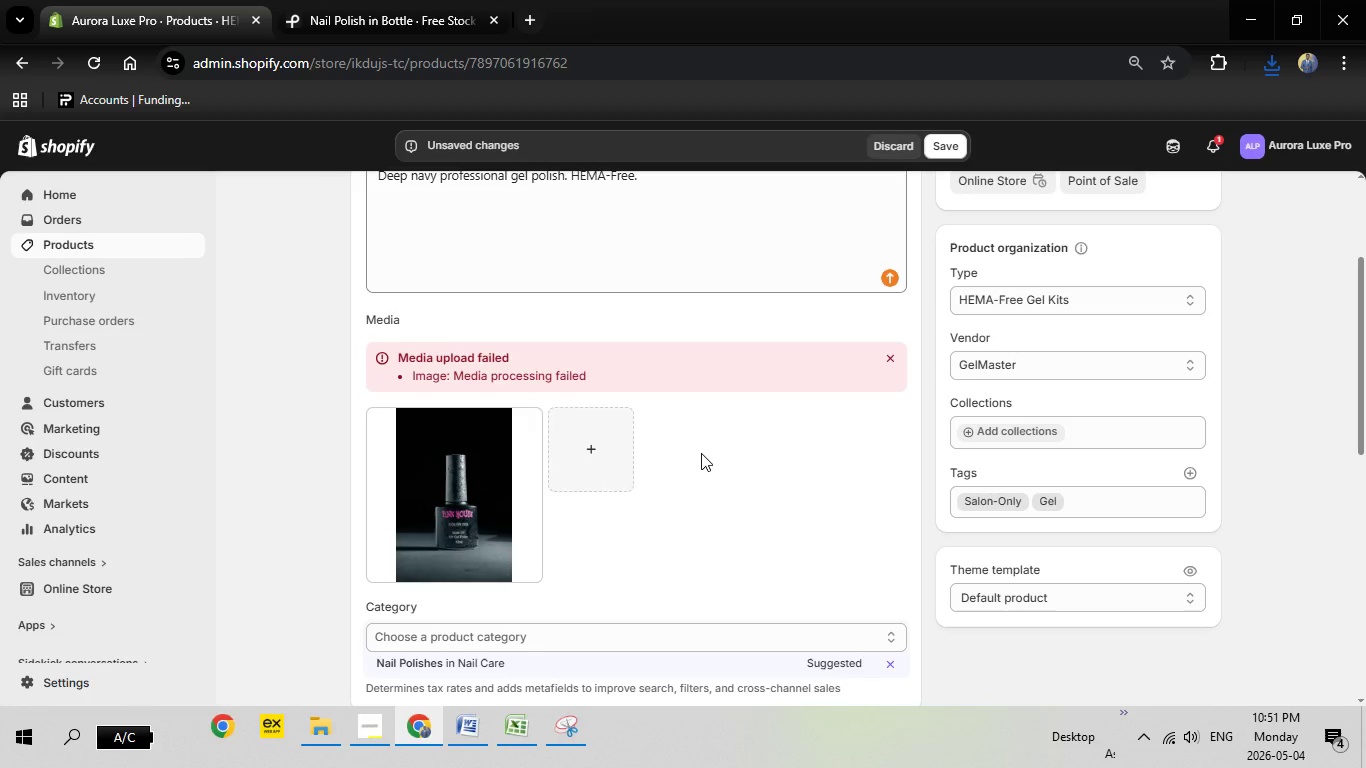 
scroll: coordinate [702, 453], scroll_direction: down, amount: 1.0
 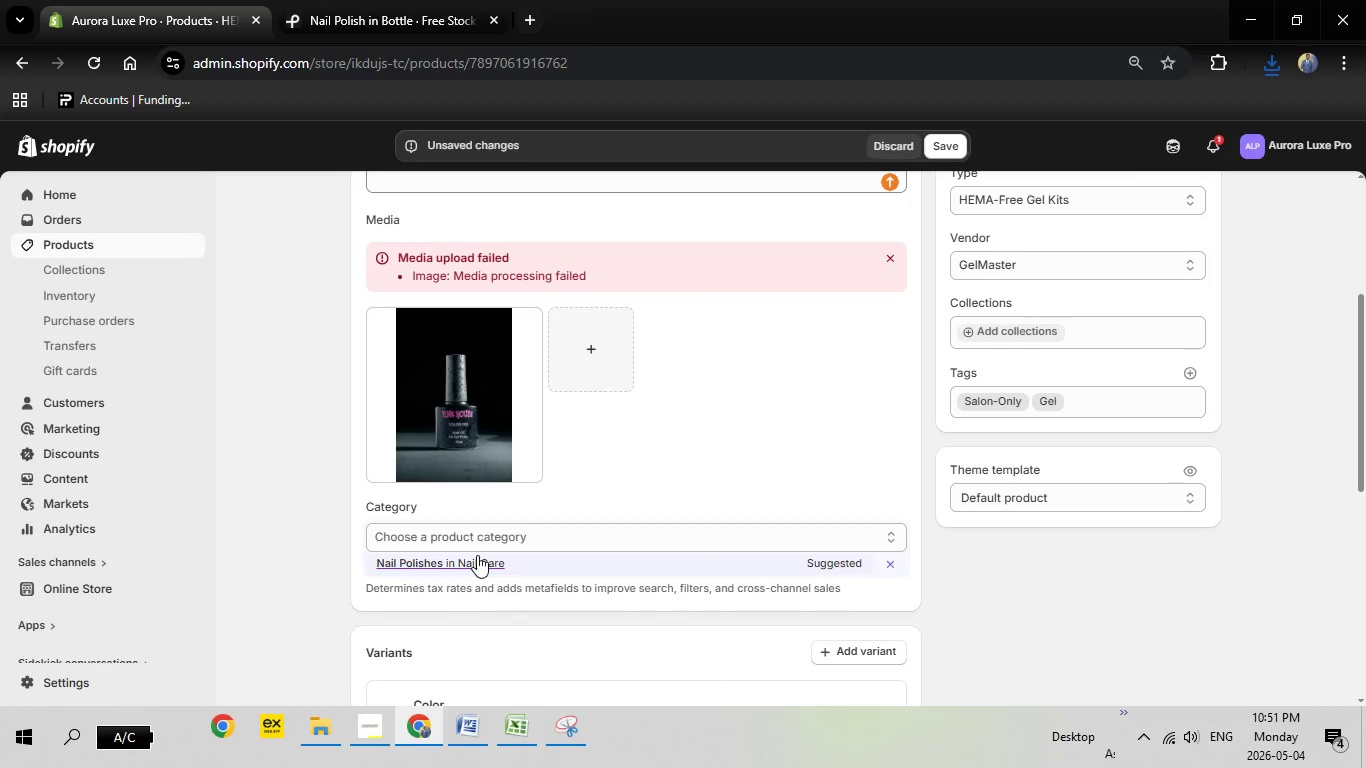 
left_click([477, 555])
 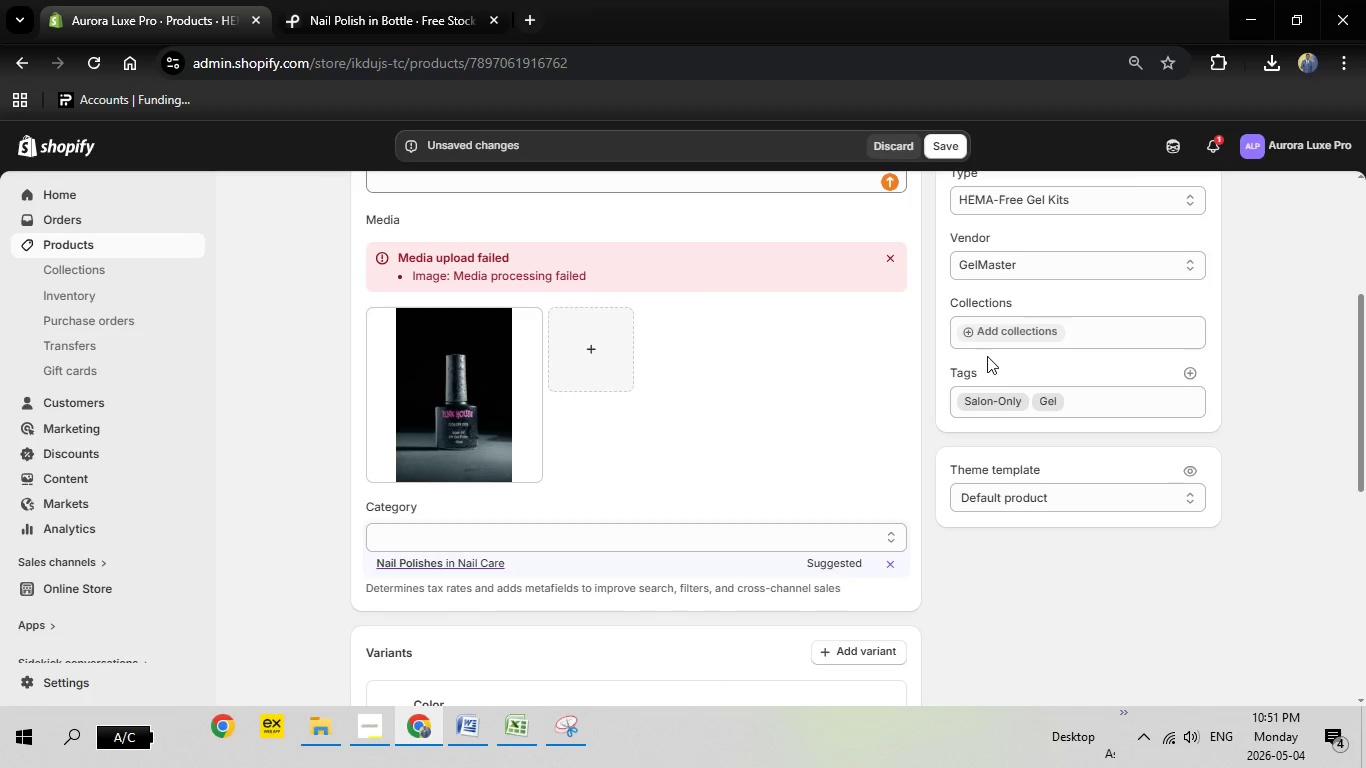 
scroll: coordinate [987, 356], scroll_direction: down, amount: 1.0
 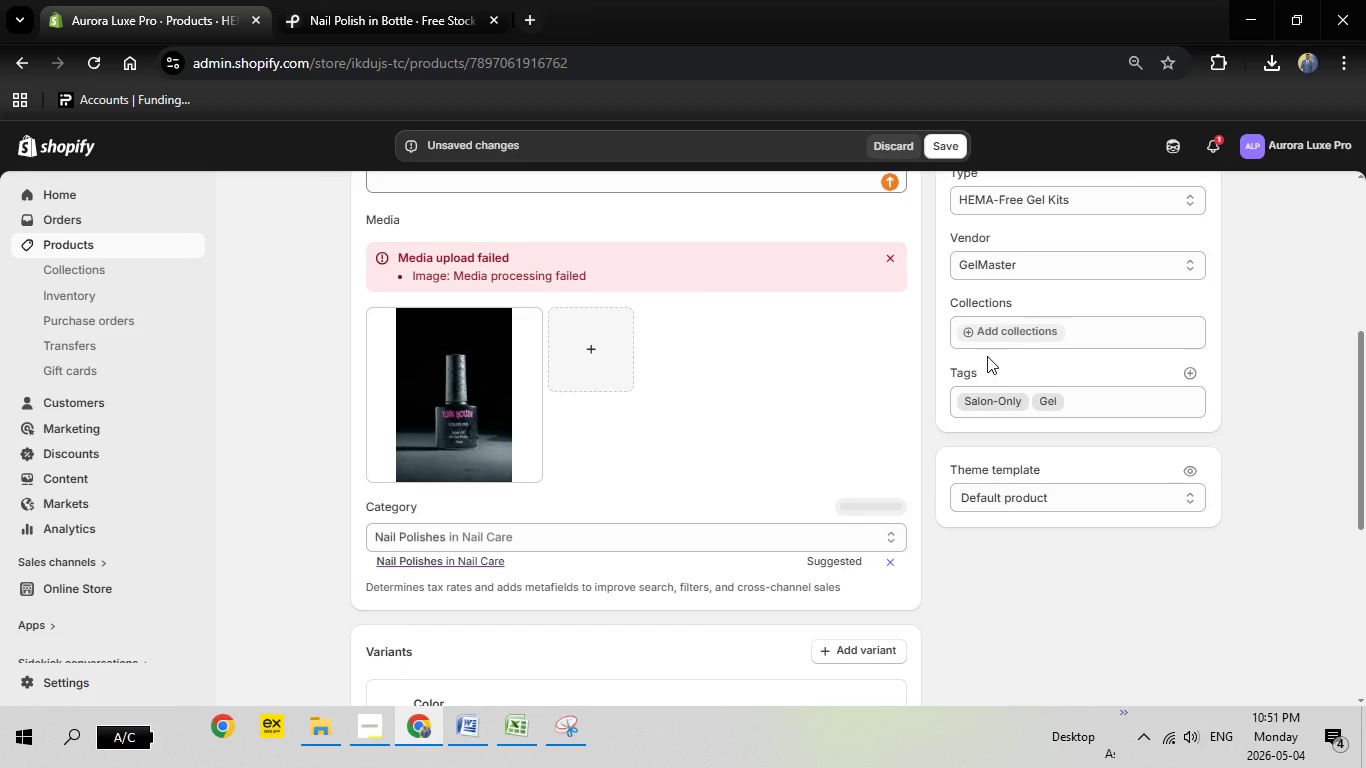 
scroll: coordinate [987, 356], scroll_direction: up, amount: 2.0
 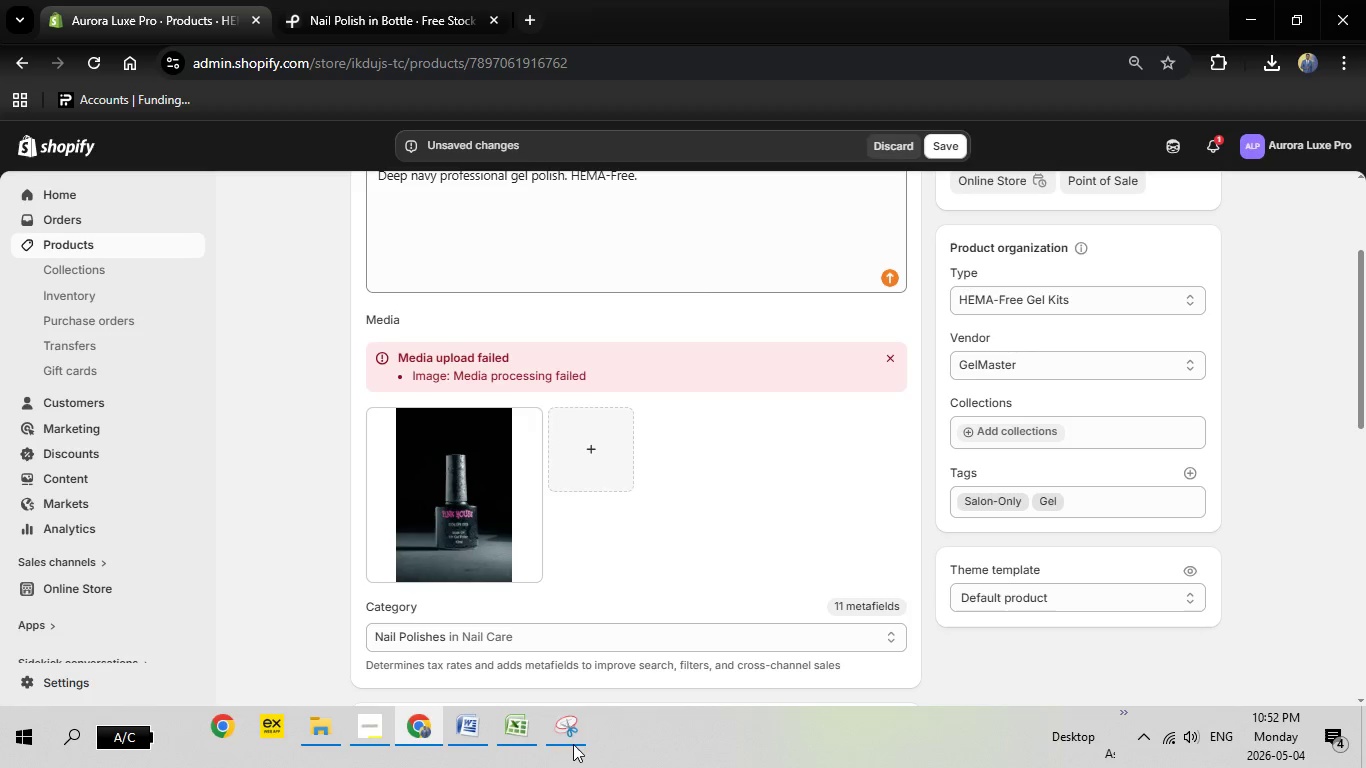 
left_click([457, 721])
 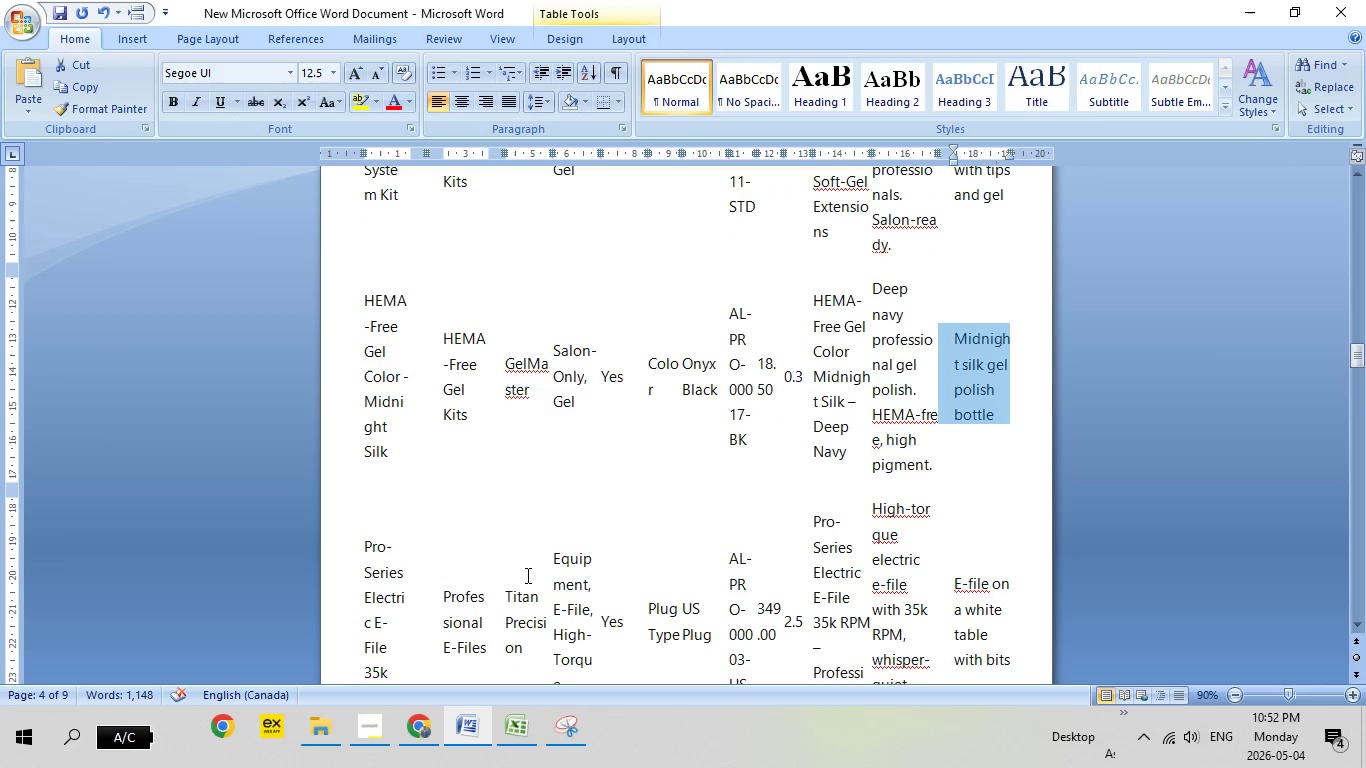 
left_click([420, 718])
 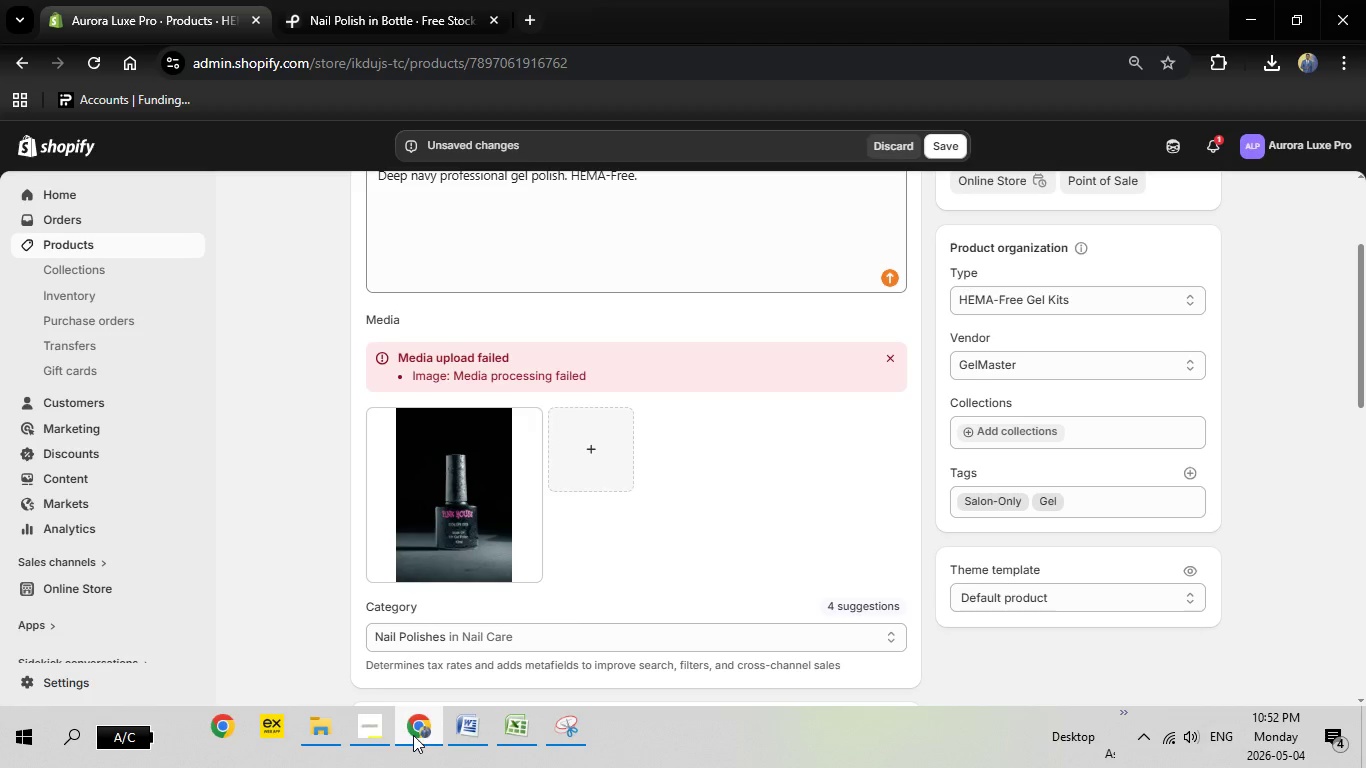 
left_click([433, 721])
 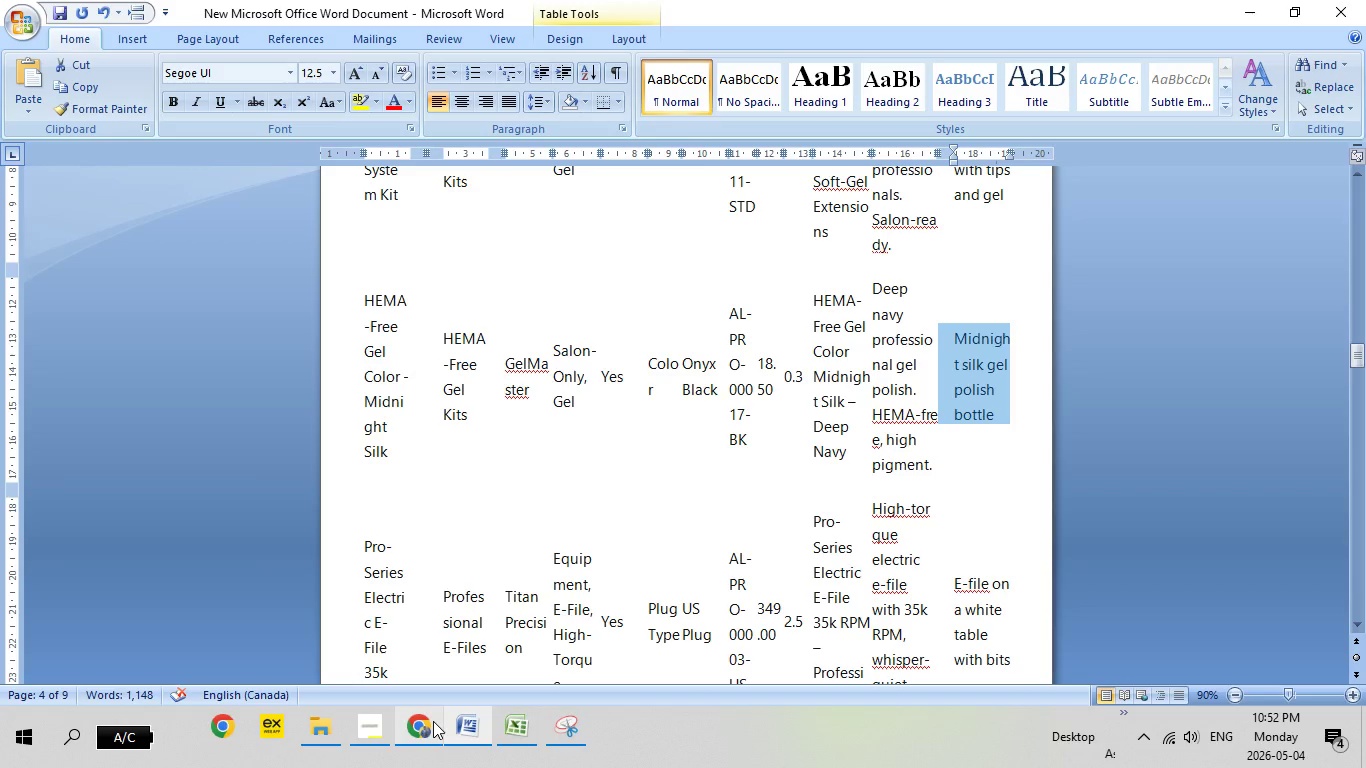 
left_click([433, 721])
 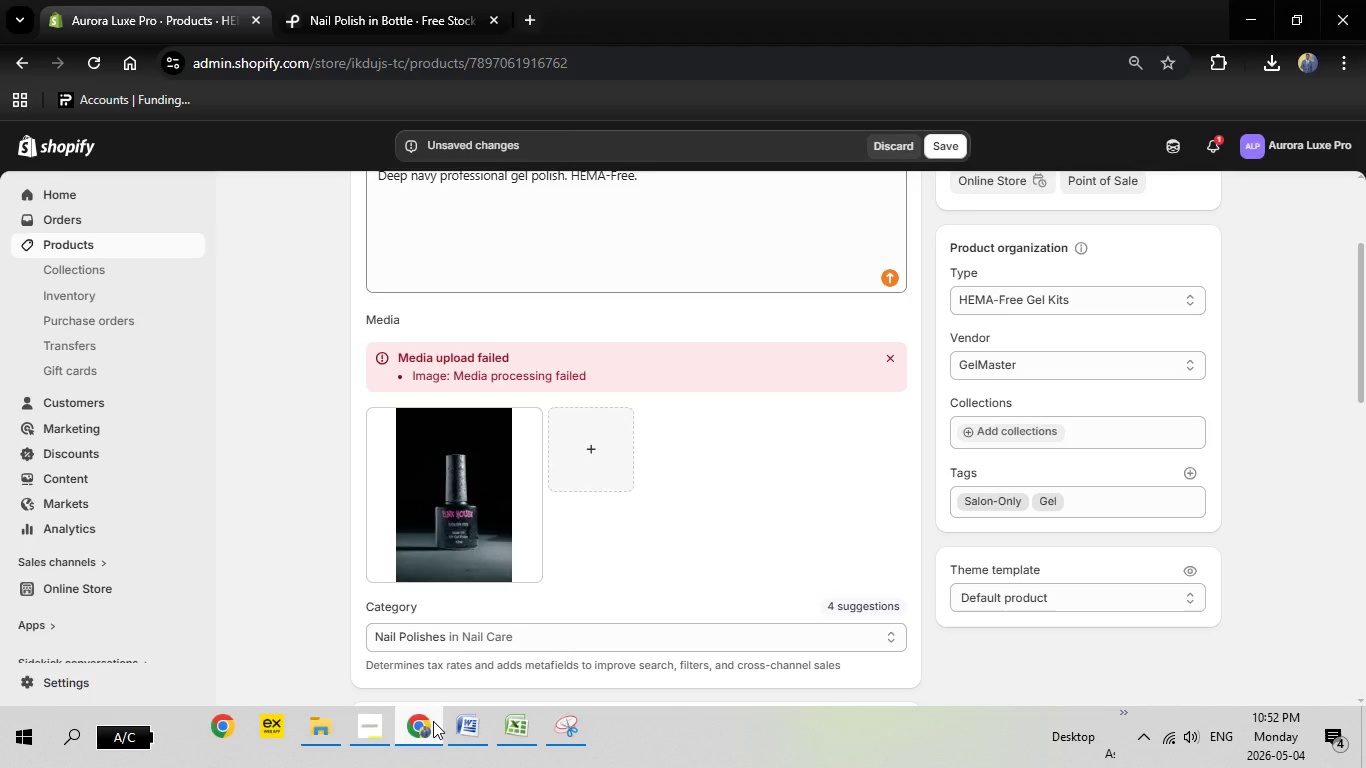 
left_click([433, 721])
 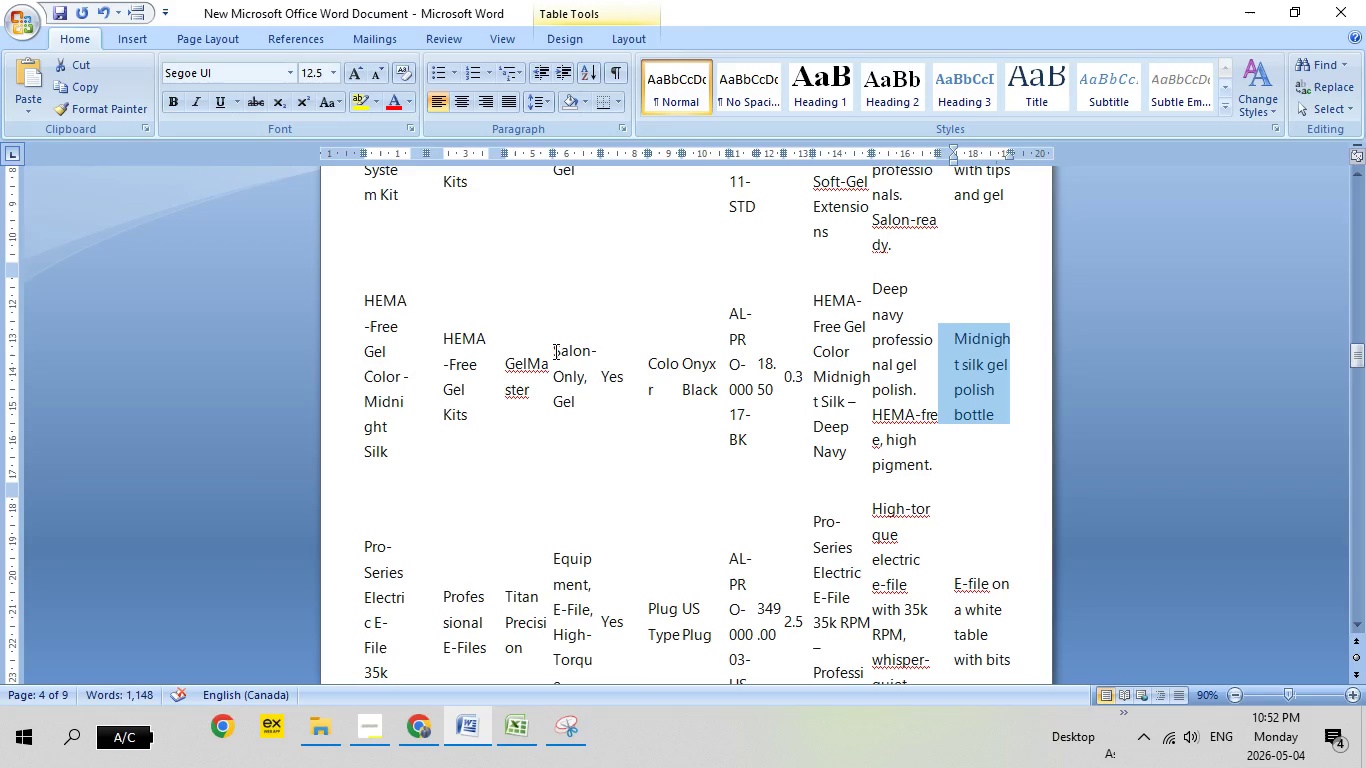 
left_click_drag(start_coordinate=[554, 351], to_coordinate=[586, 399])
 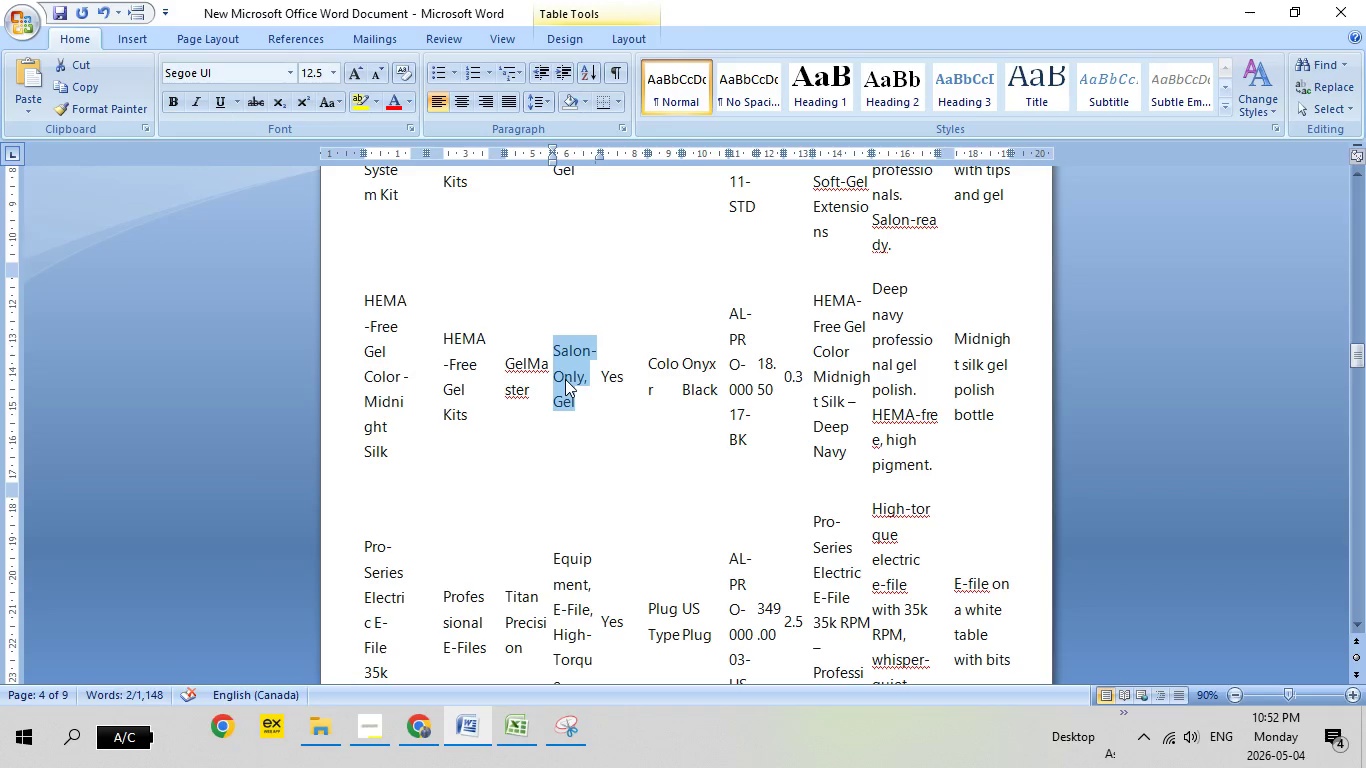 
right_click([565, 379])
 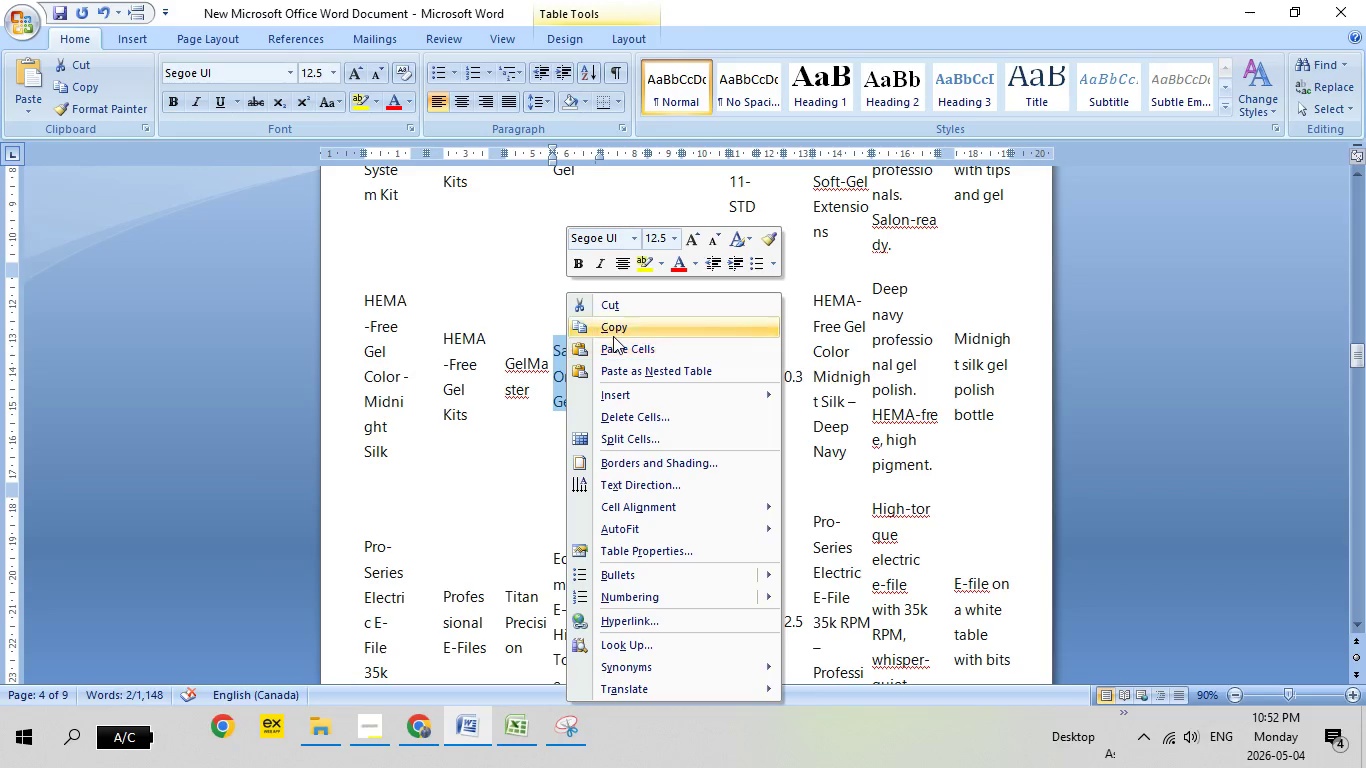 
left_click([619, 328])
 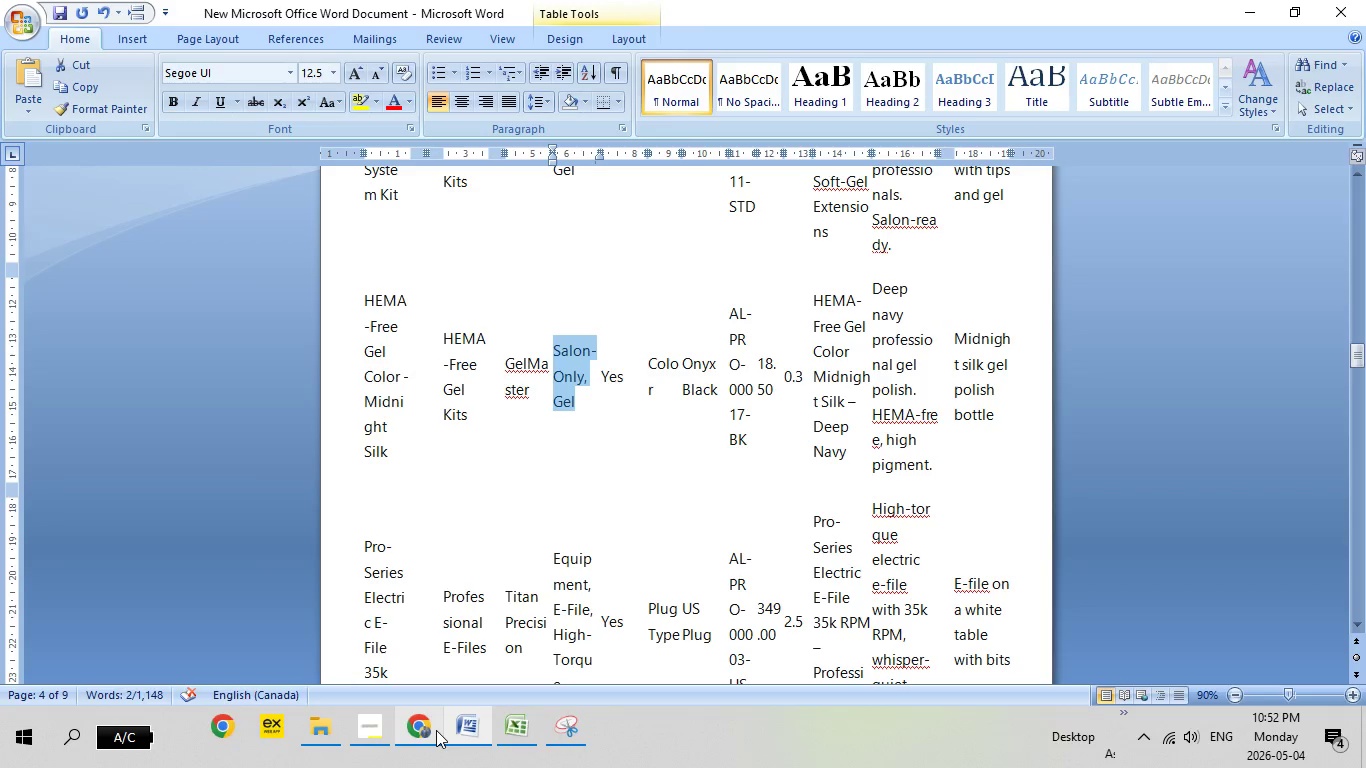 
left_click([436, 730])
 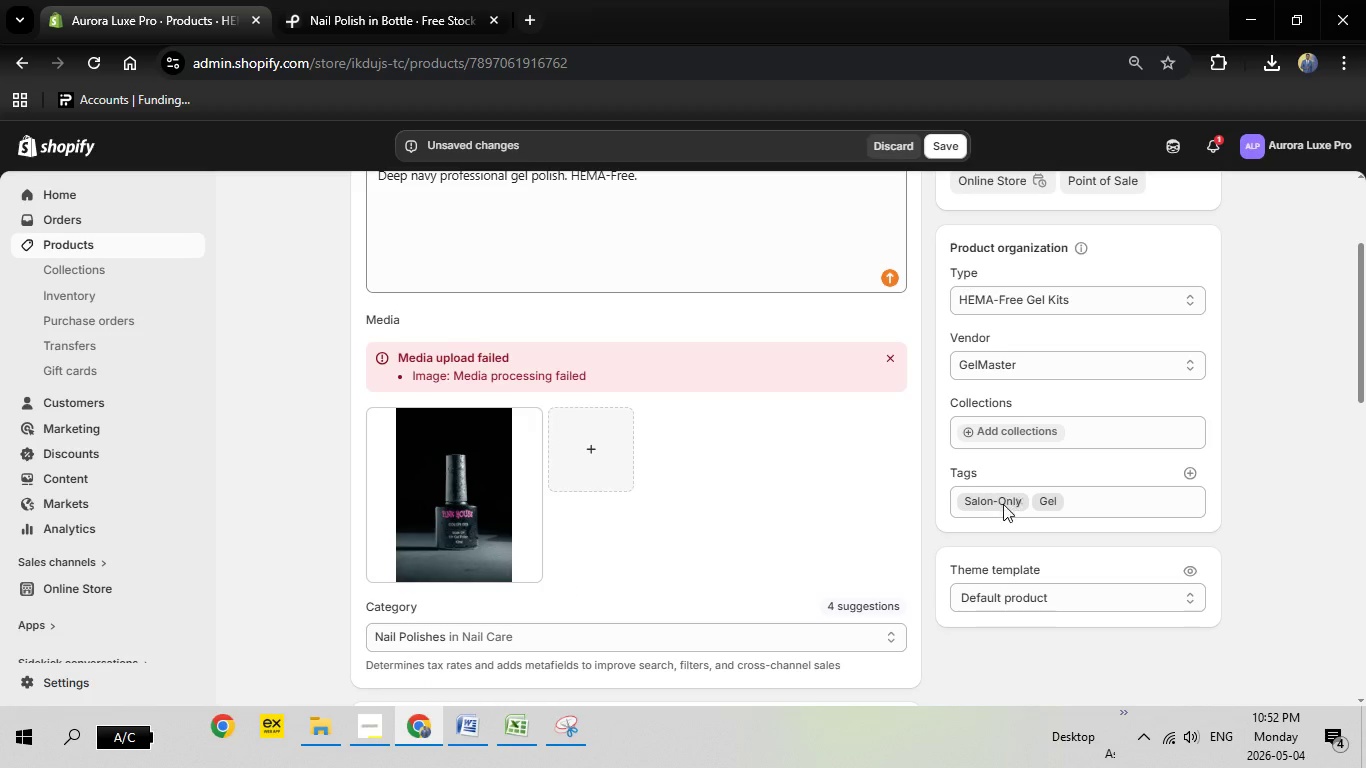 
left_click([1023, 504])
 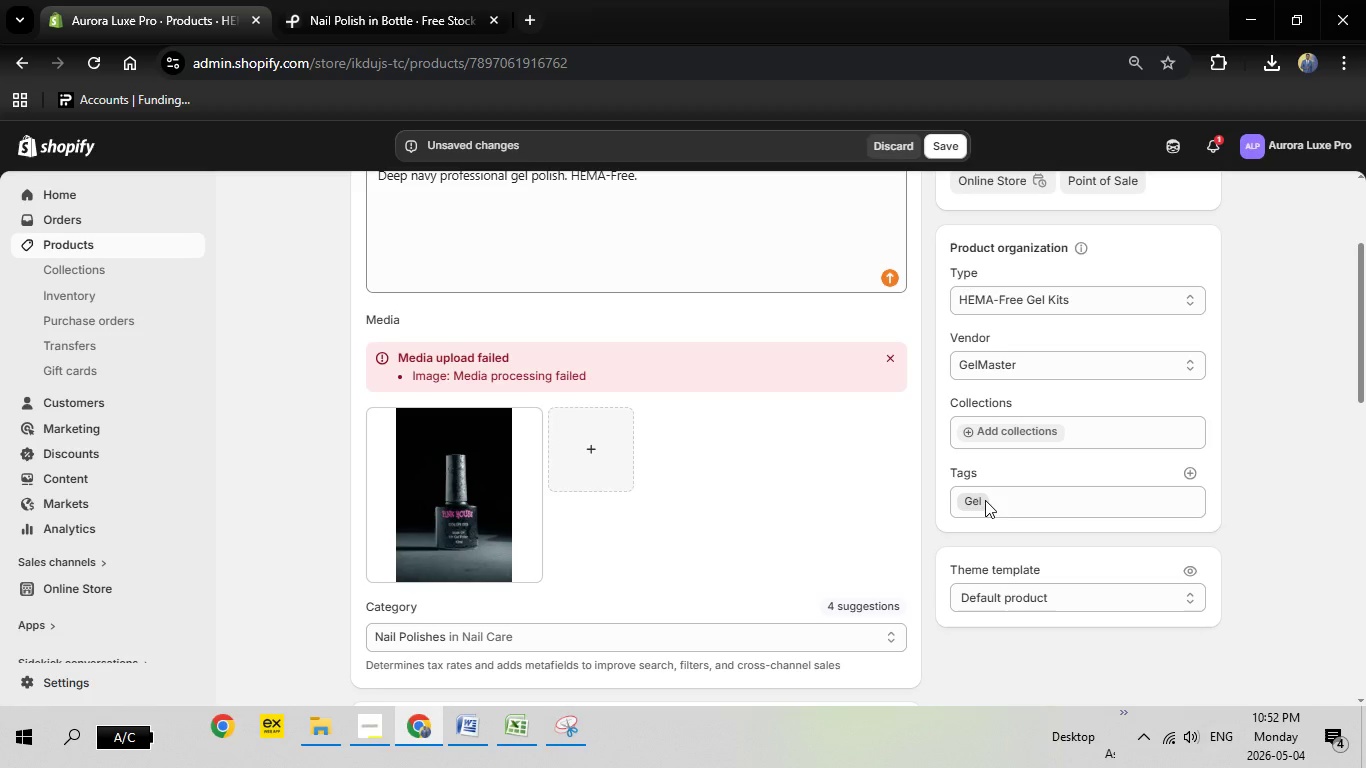 
left_click([980, 500])
 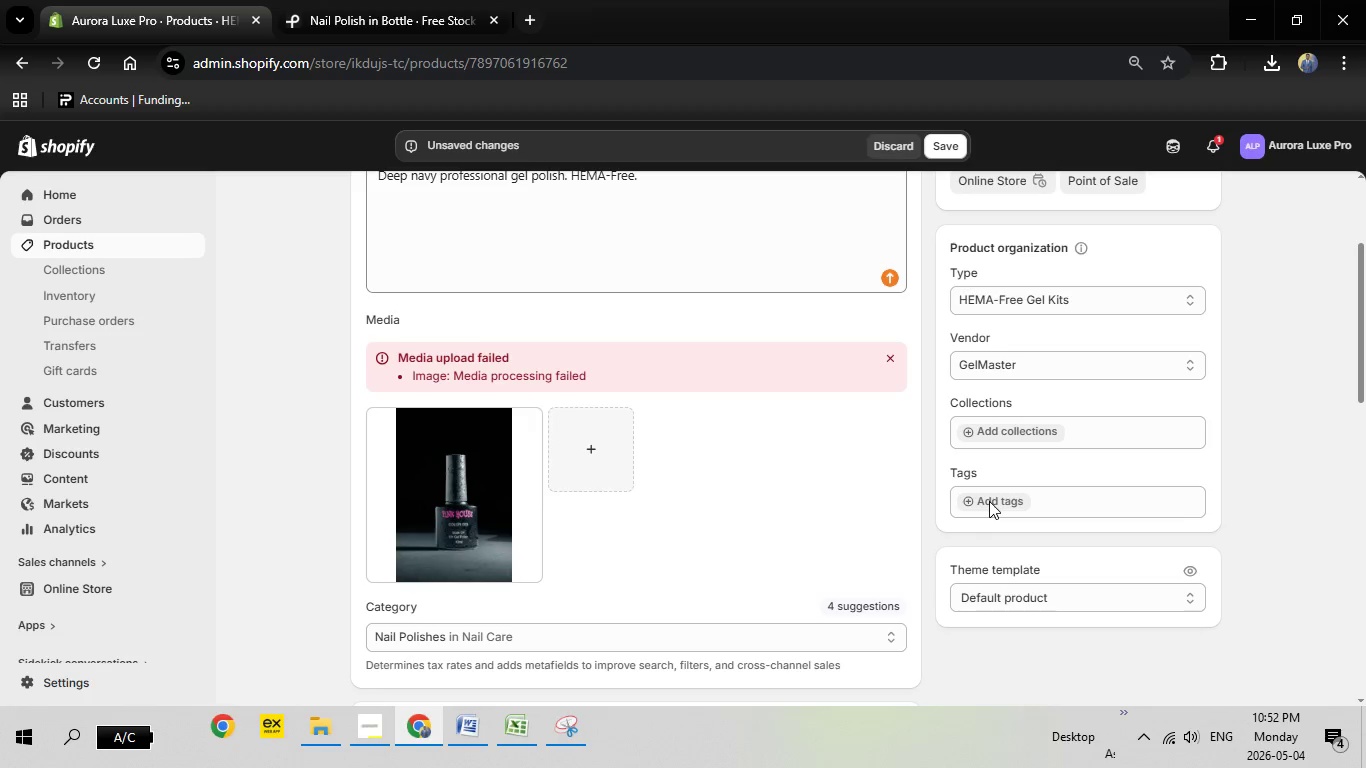 
left_click([991, 500])
 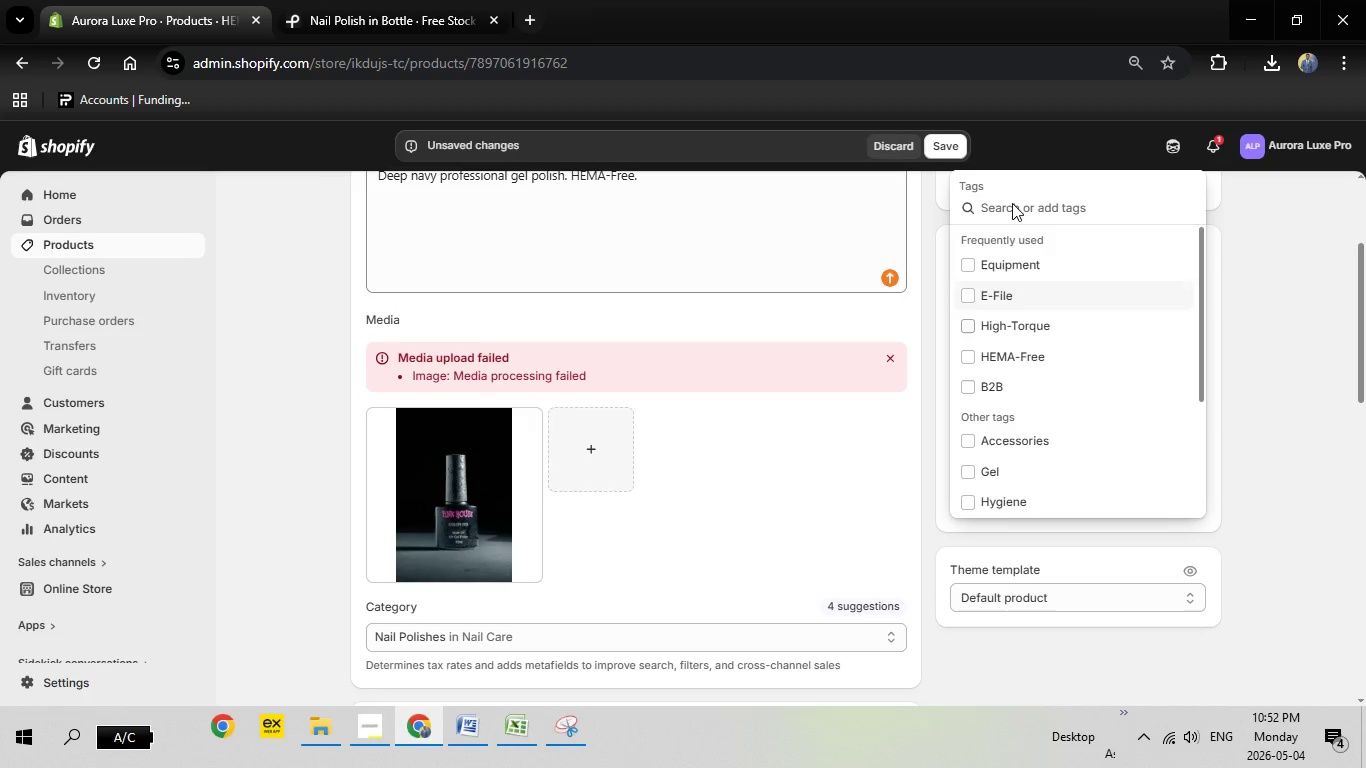 
right_click([1002, 204])
 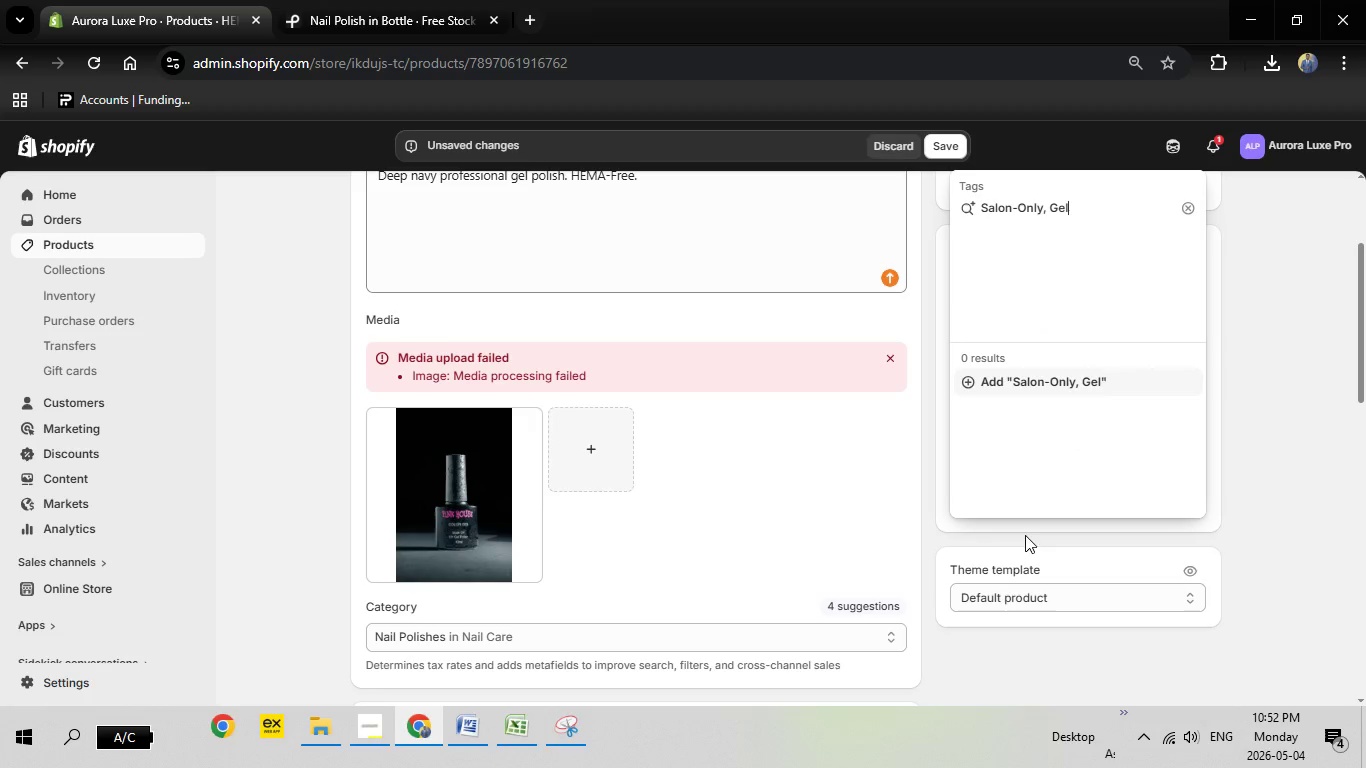 
left_click([1038, 387])
 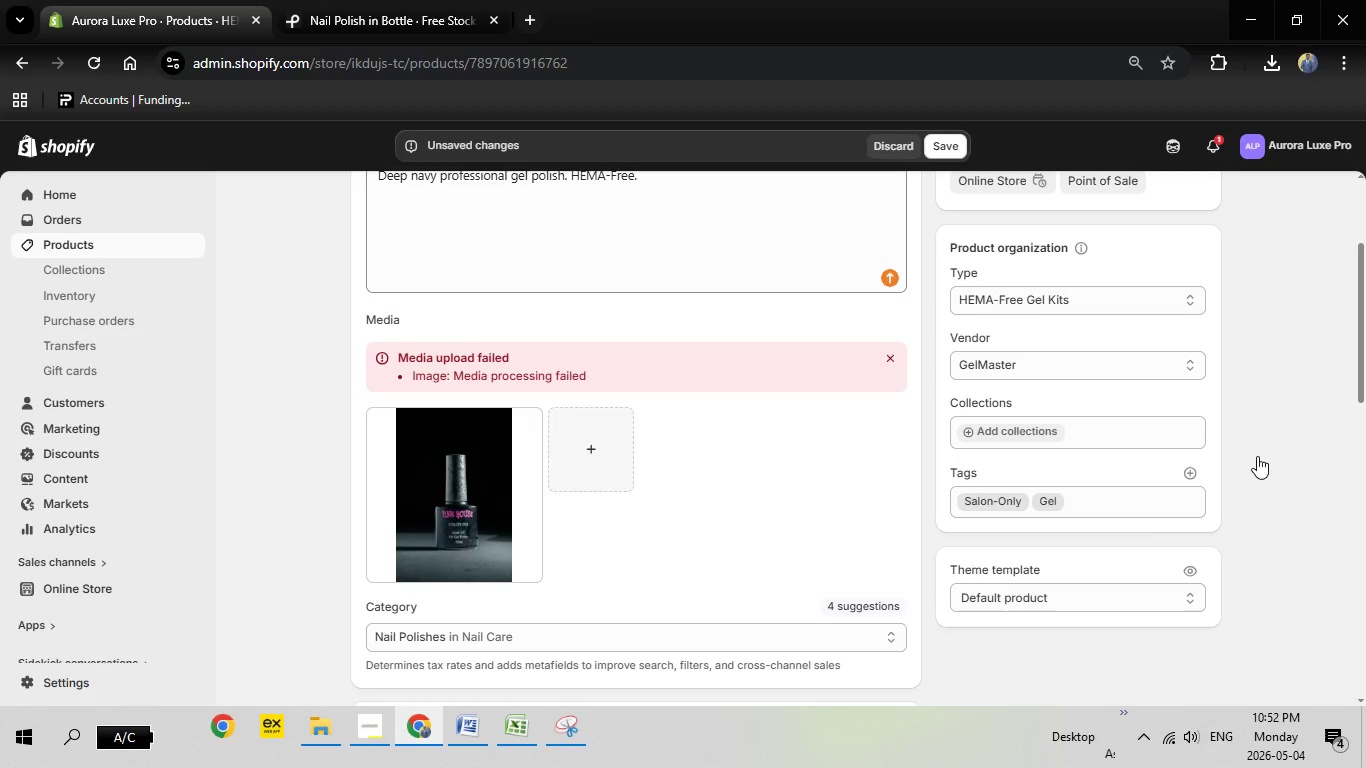 
left_click([1260, 454])
 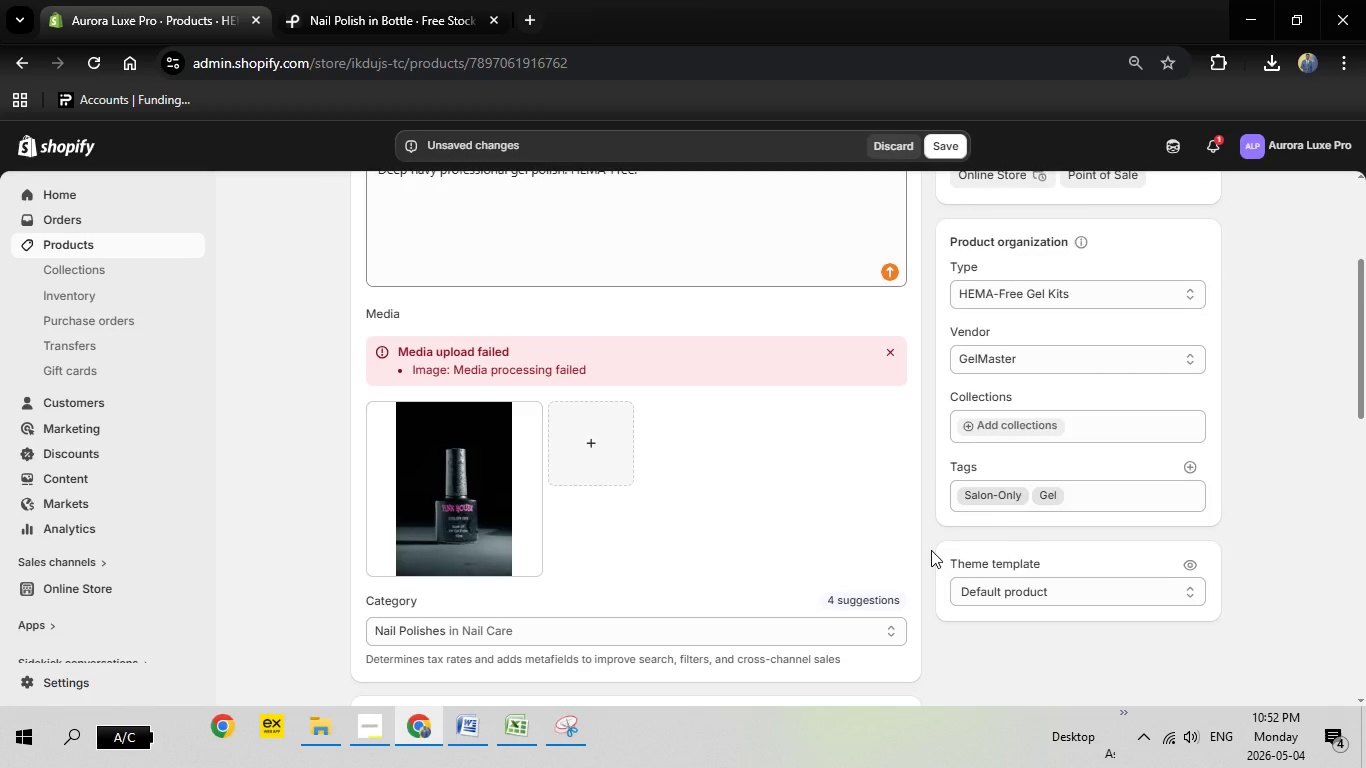 
scroll: coordinate [931, 550], scroll_direction: down, amount: 2.0
 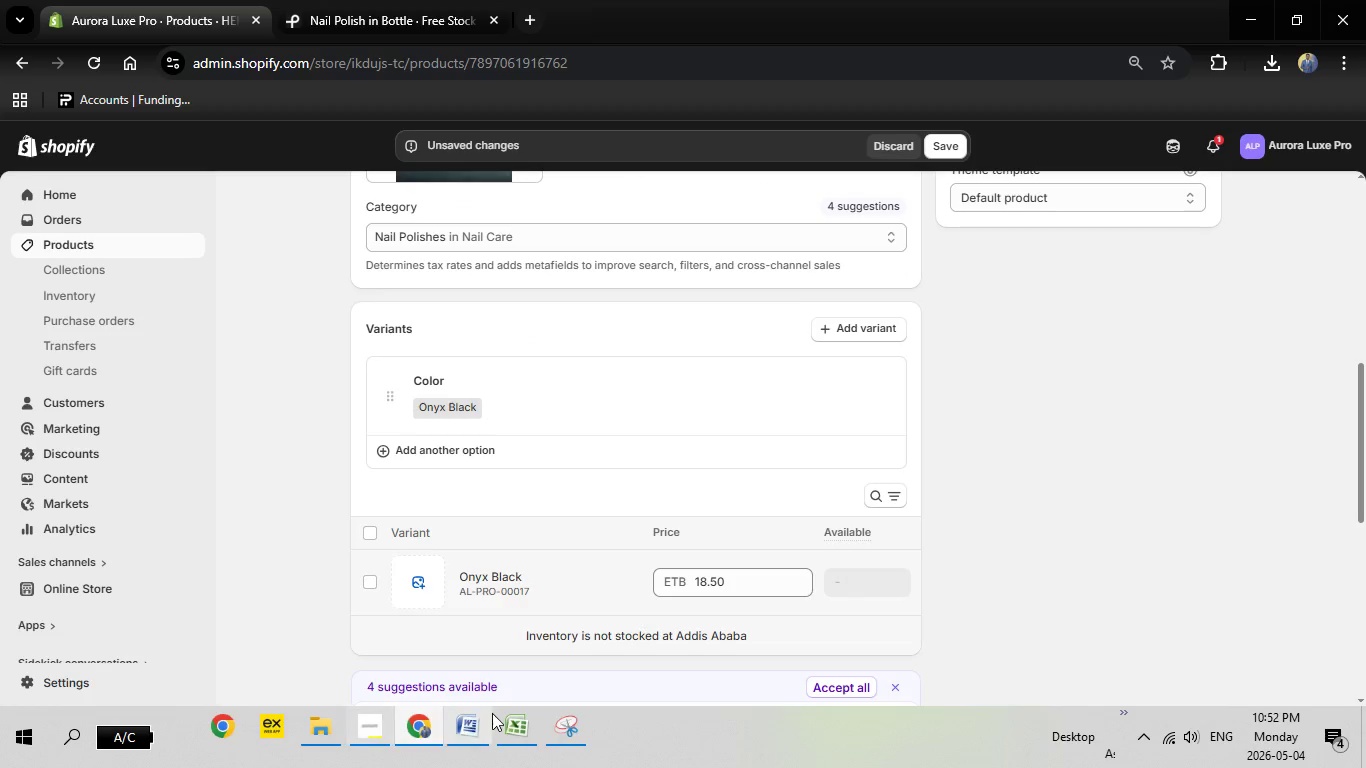 
left_click([487, 717])
 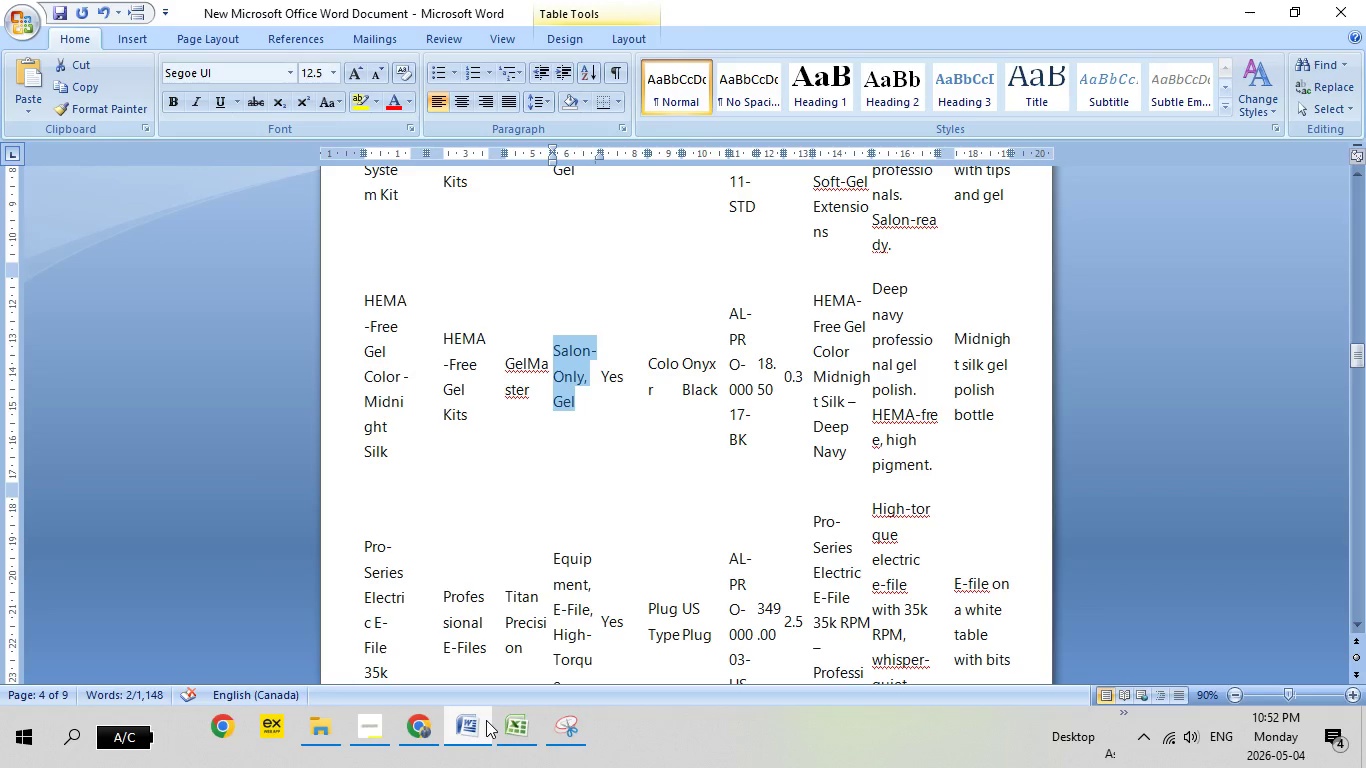 
left_click([486, 720])
 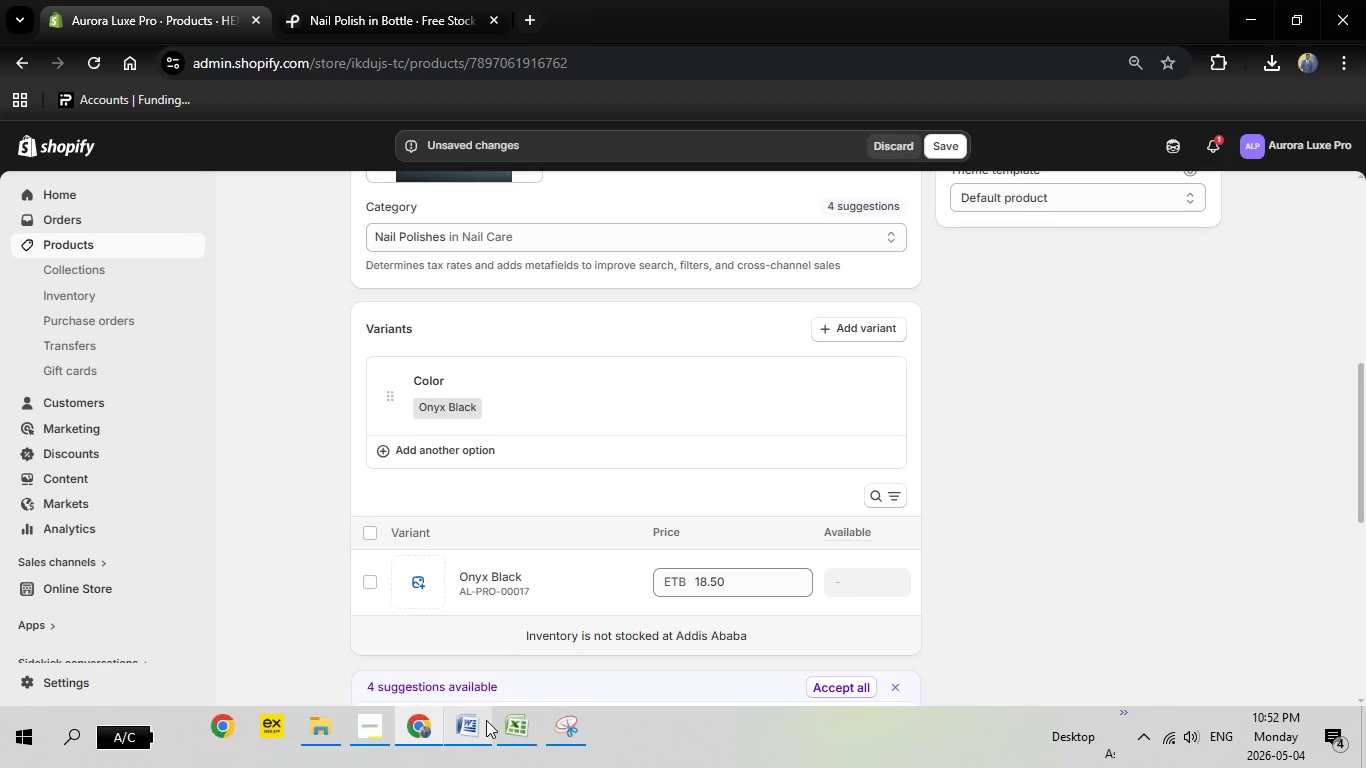 
left_click([486, 720])
 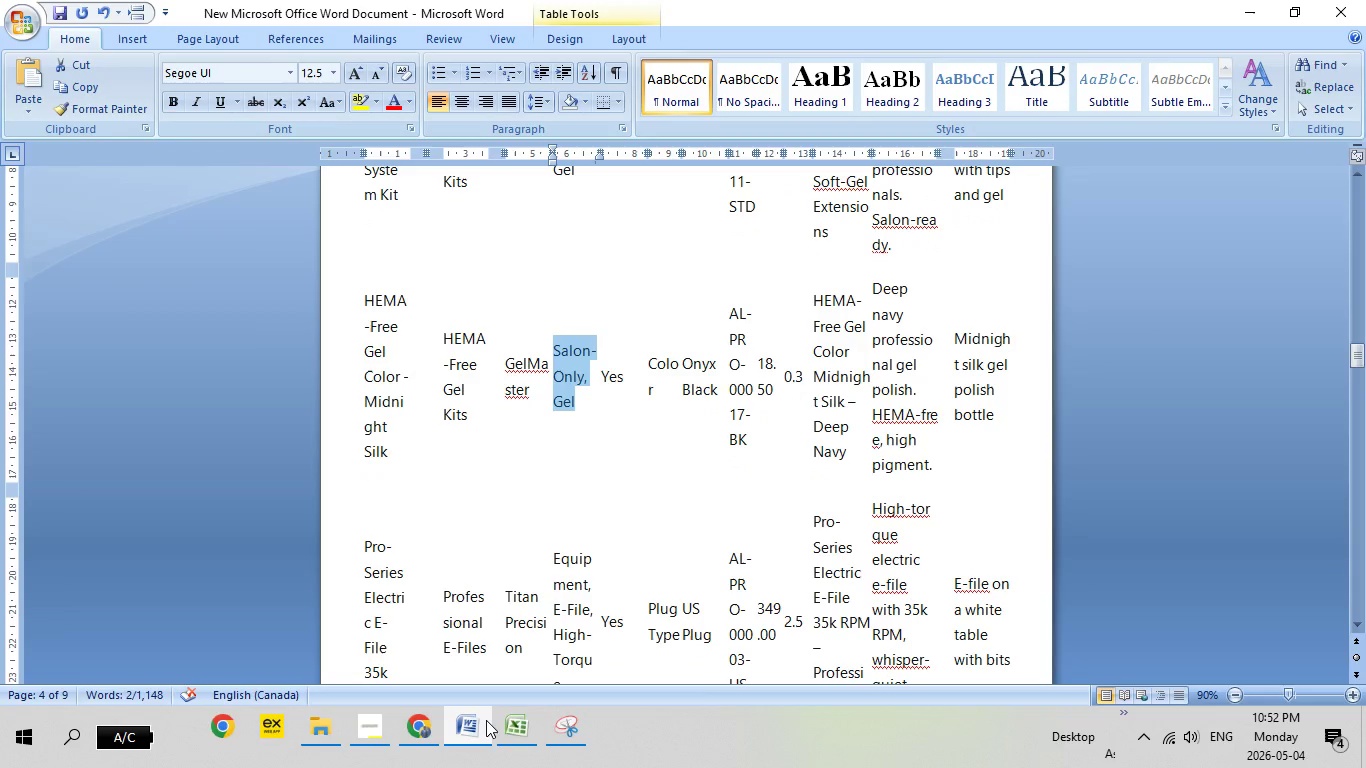 
left_click([486, 720])
 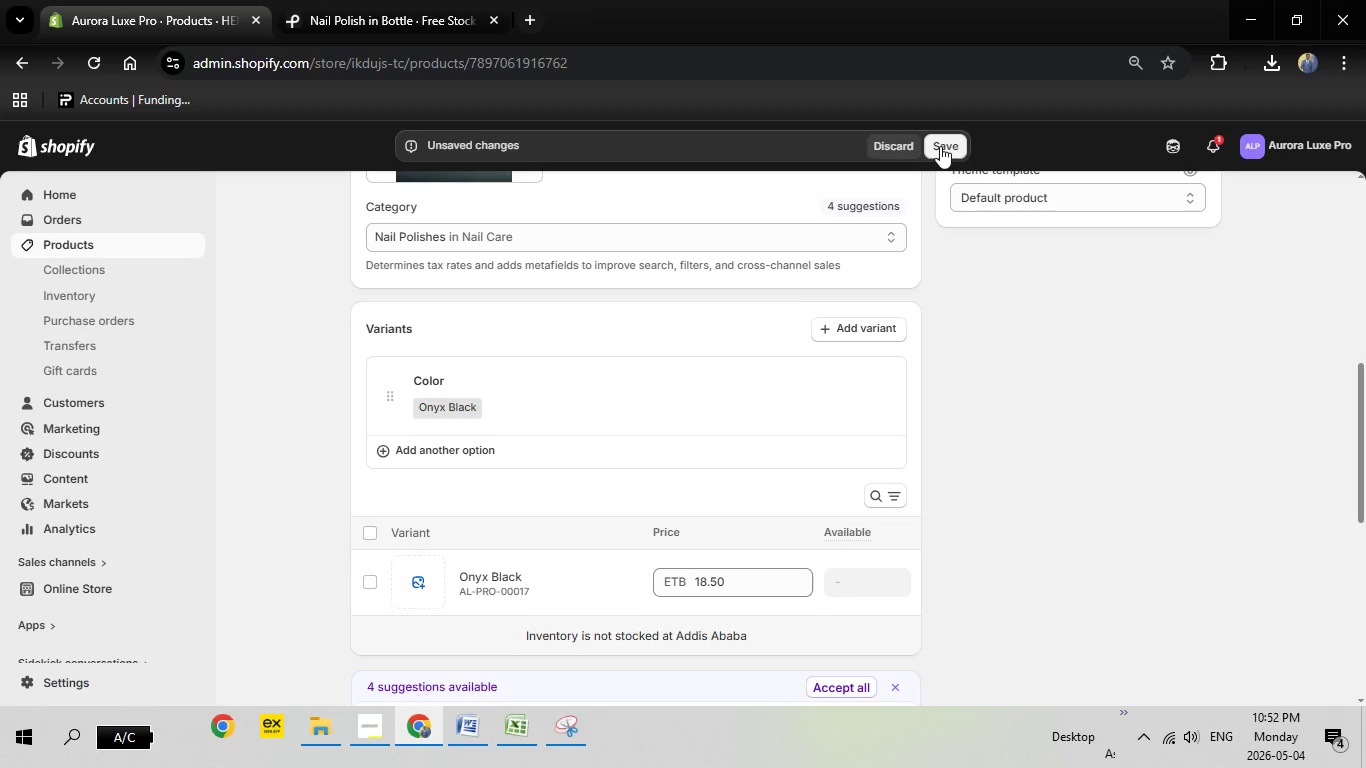 
left_click([940, 146])
 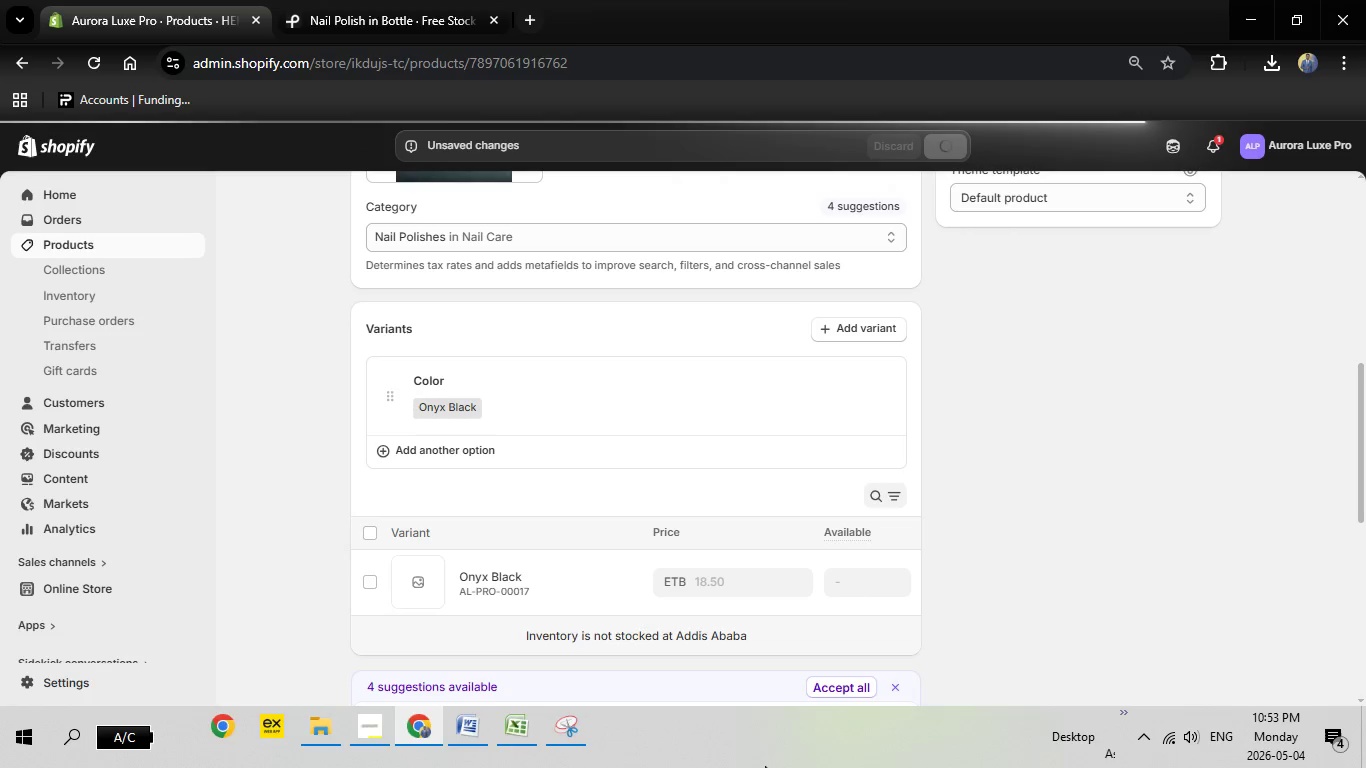 
wait(22.75)
 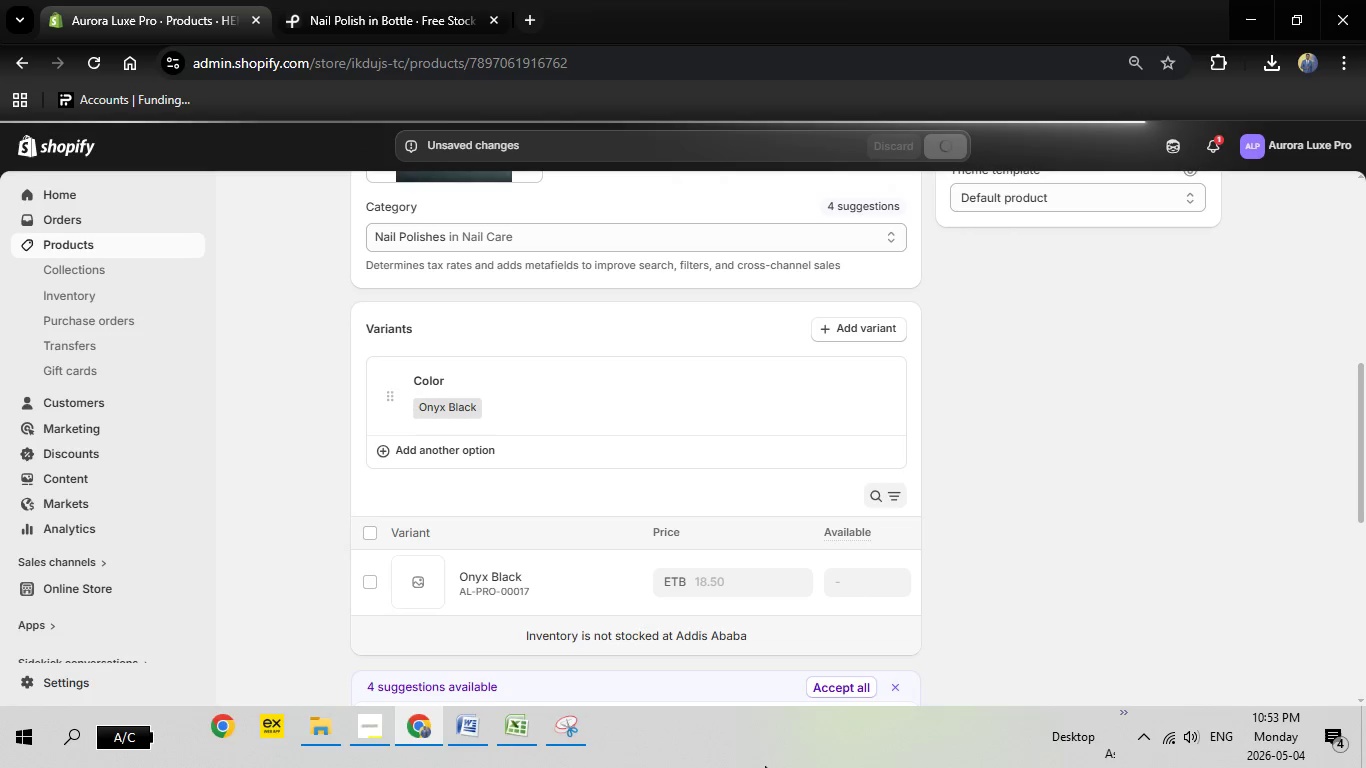 
scroll: coordinate [889, 516], scroll_direction: down, amount: 1.0
 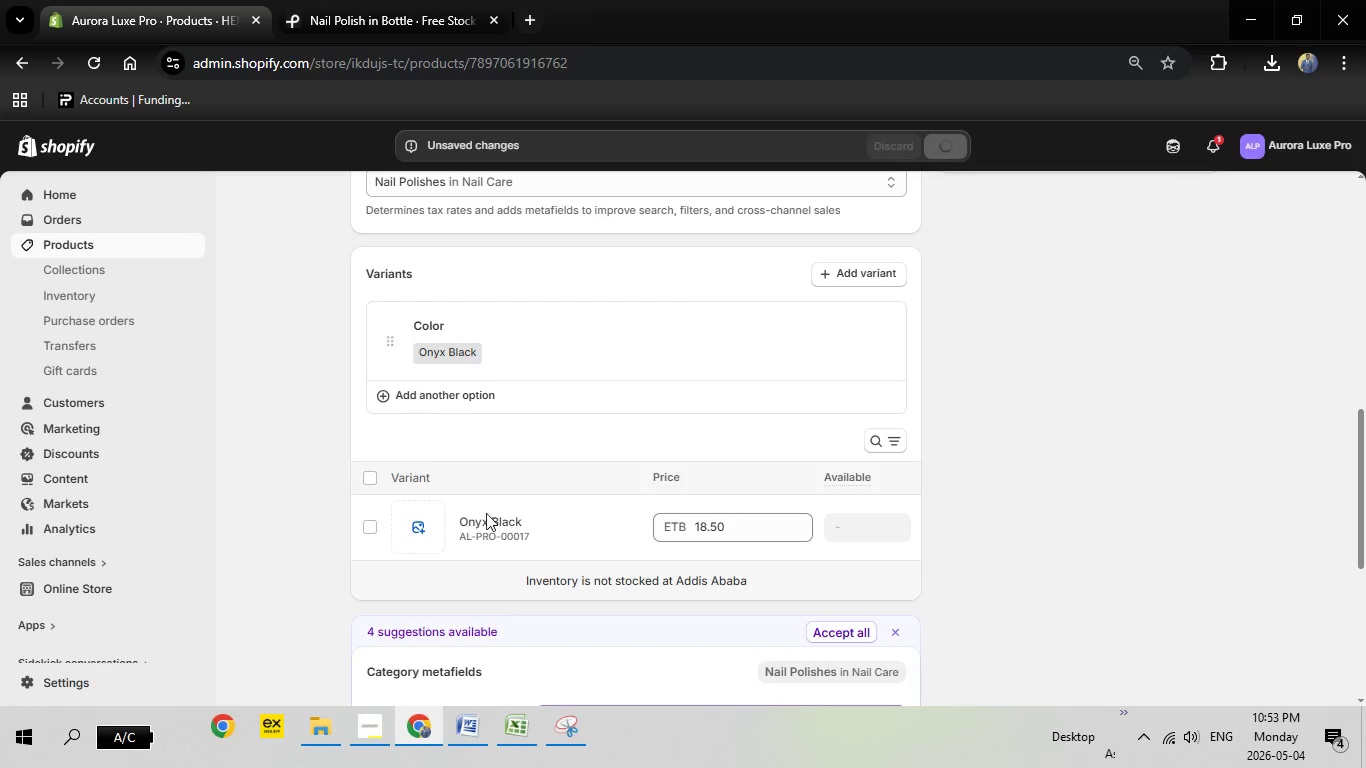 
mouse_move([487, 536])
 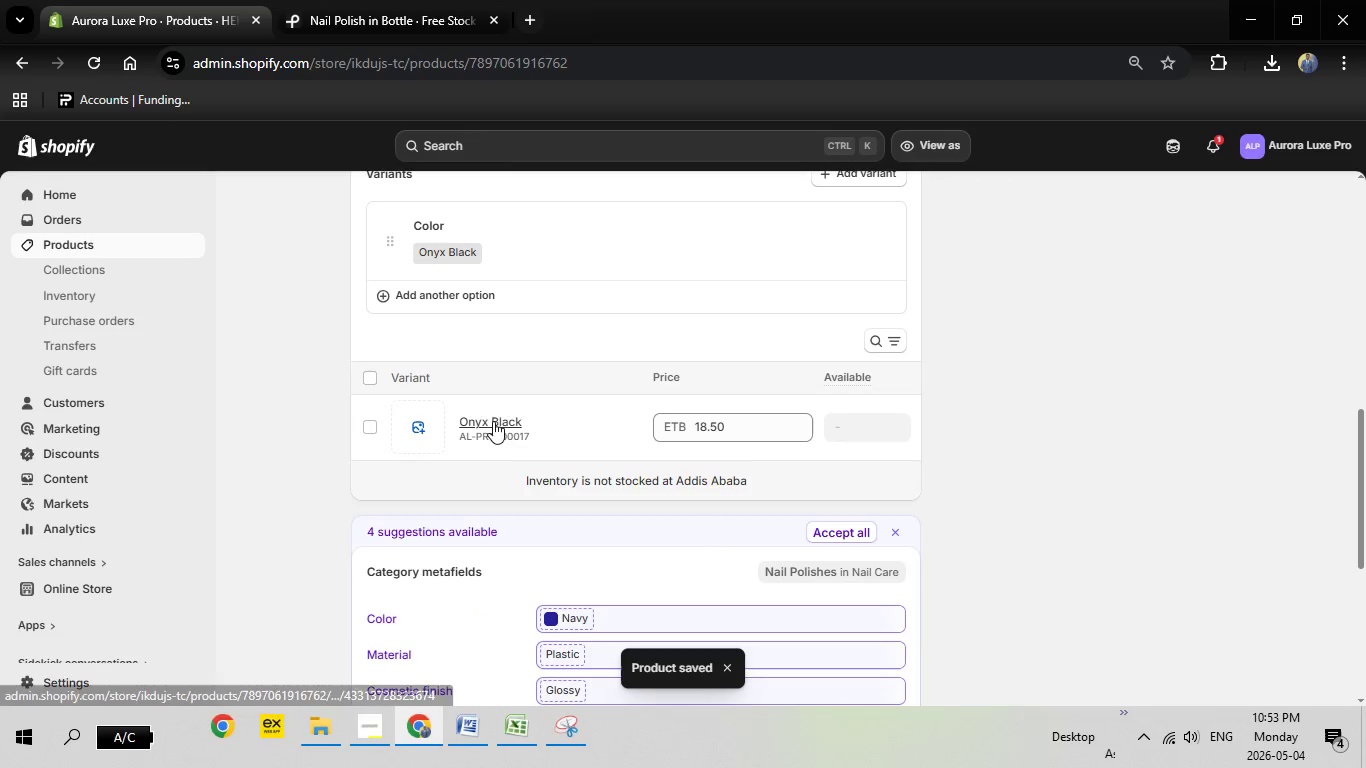 
left_click([493, 420])
 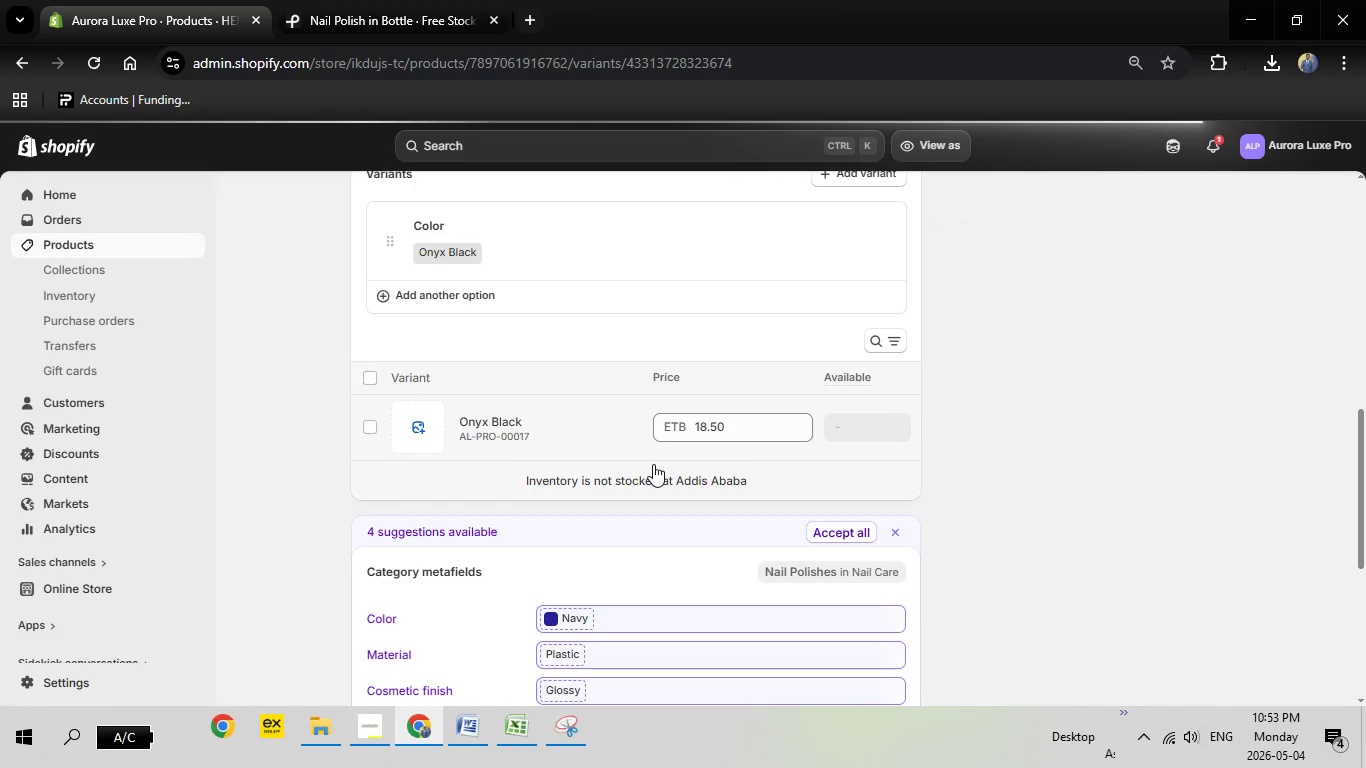 
wait(19.45)
 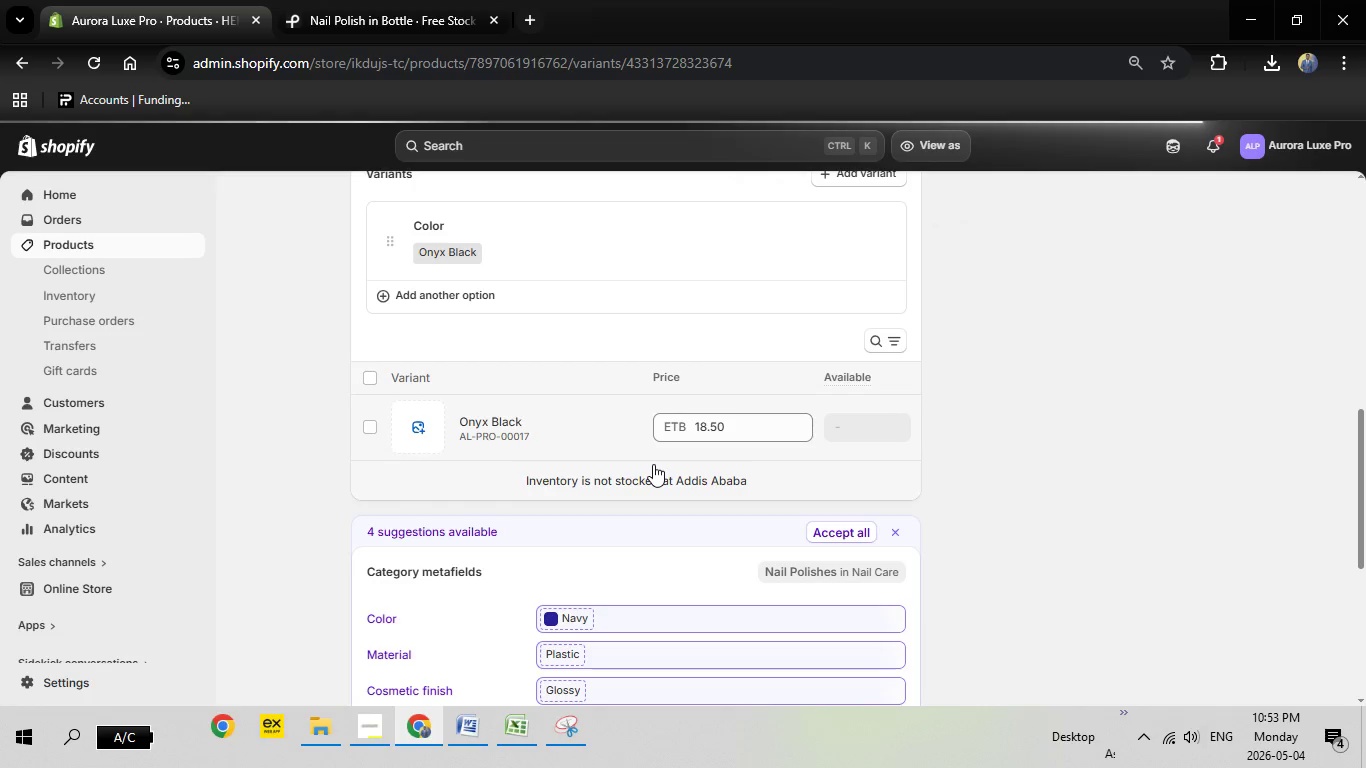 
scroll: coordinate [839, 491], scroll_direction: down, amount: 2.0
 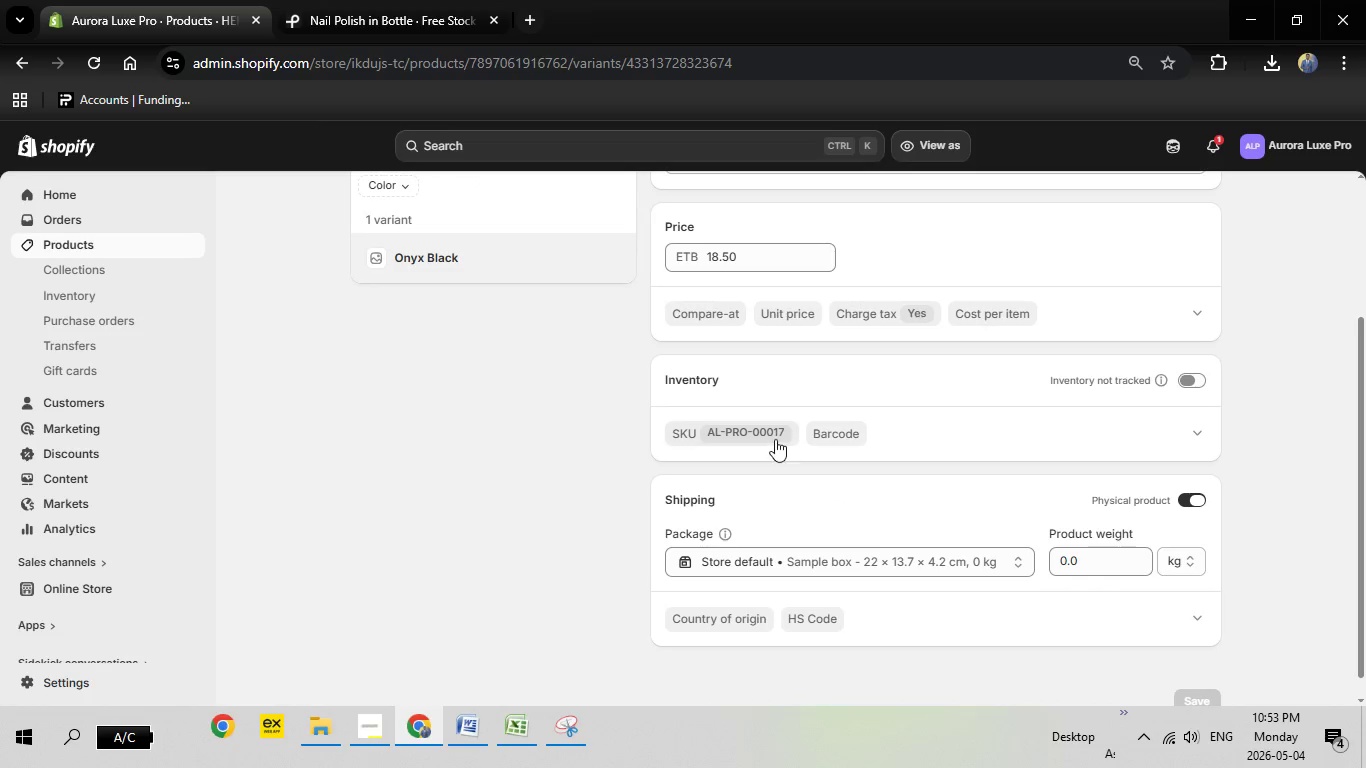 
left_click([775, 437])
 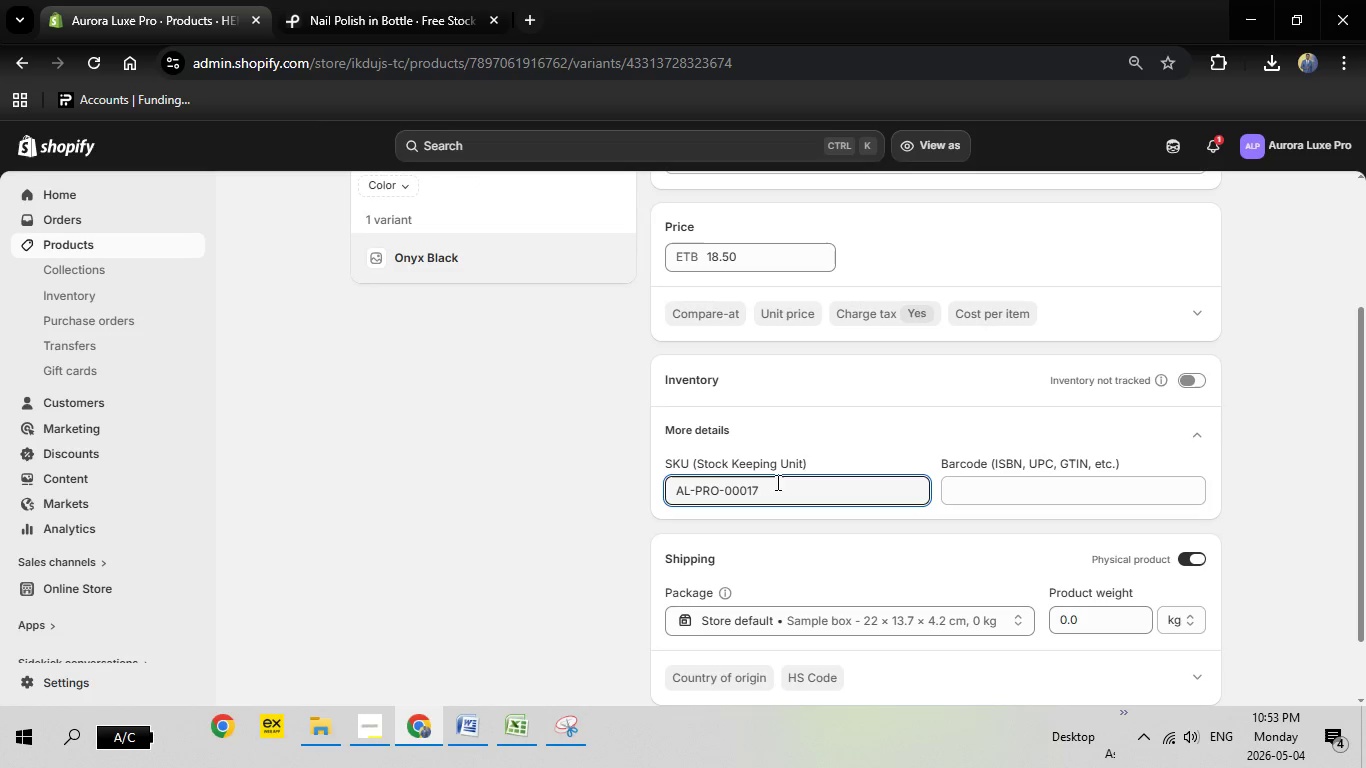 
left_click_drag(start_coordinate=[776, 482], to_coordinate=[683, 492])
 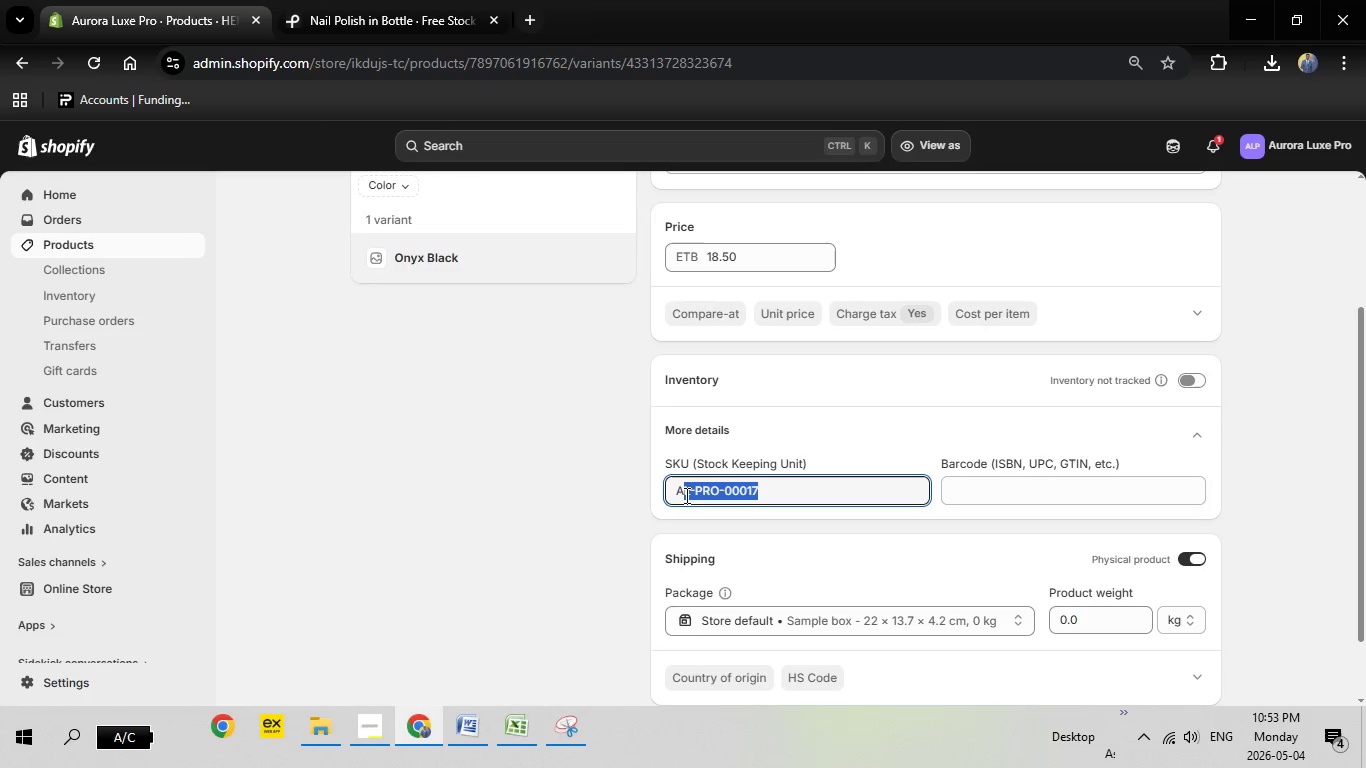 
key(Backspace)
 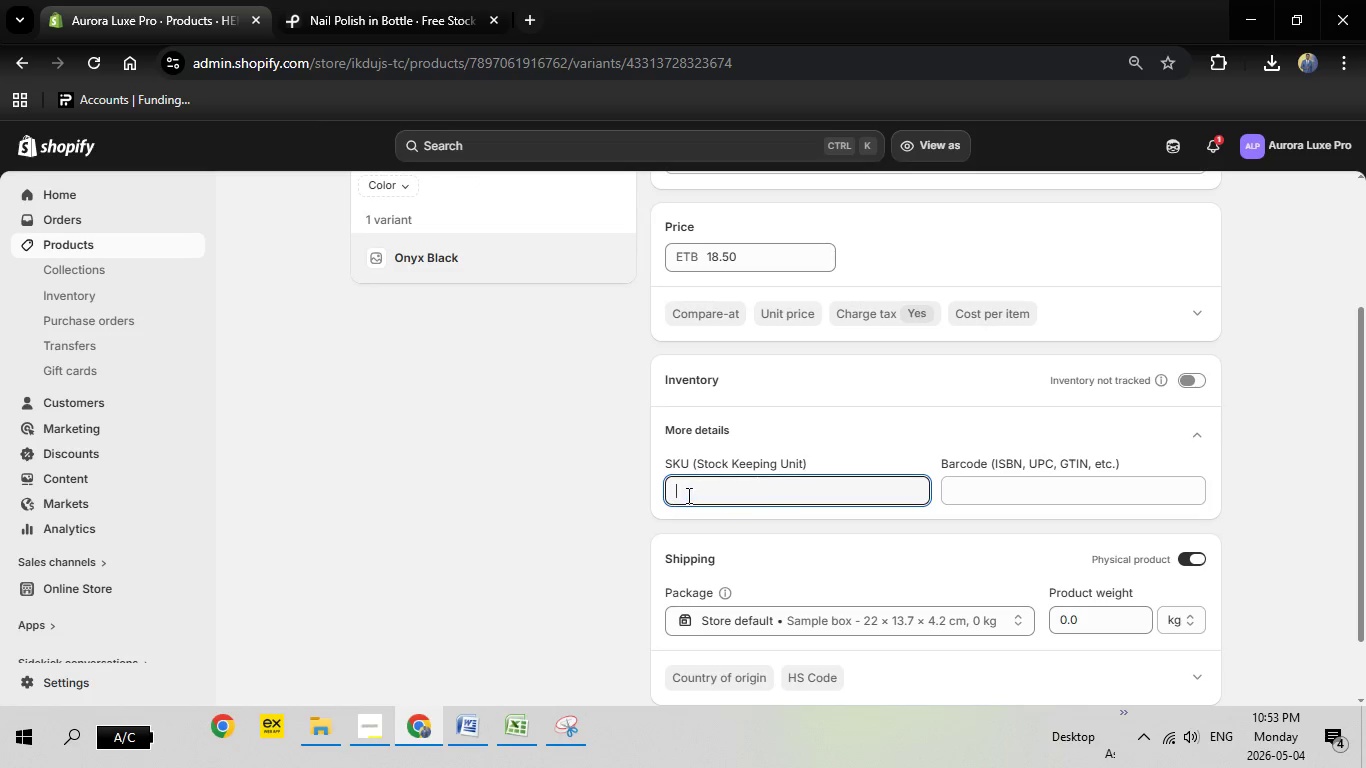 
key(Backspace)
 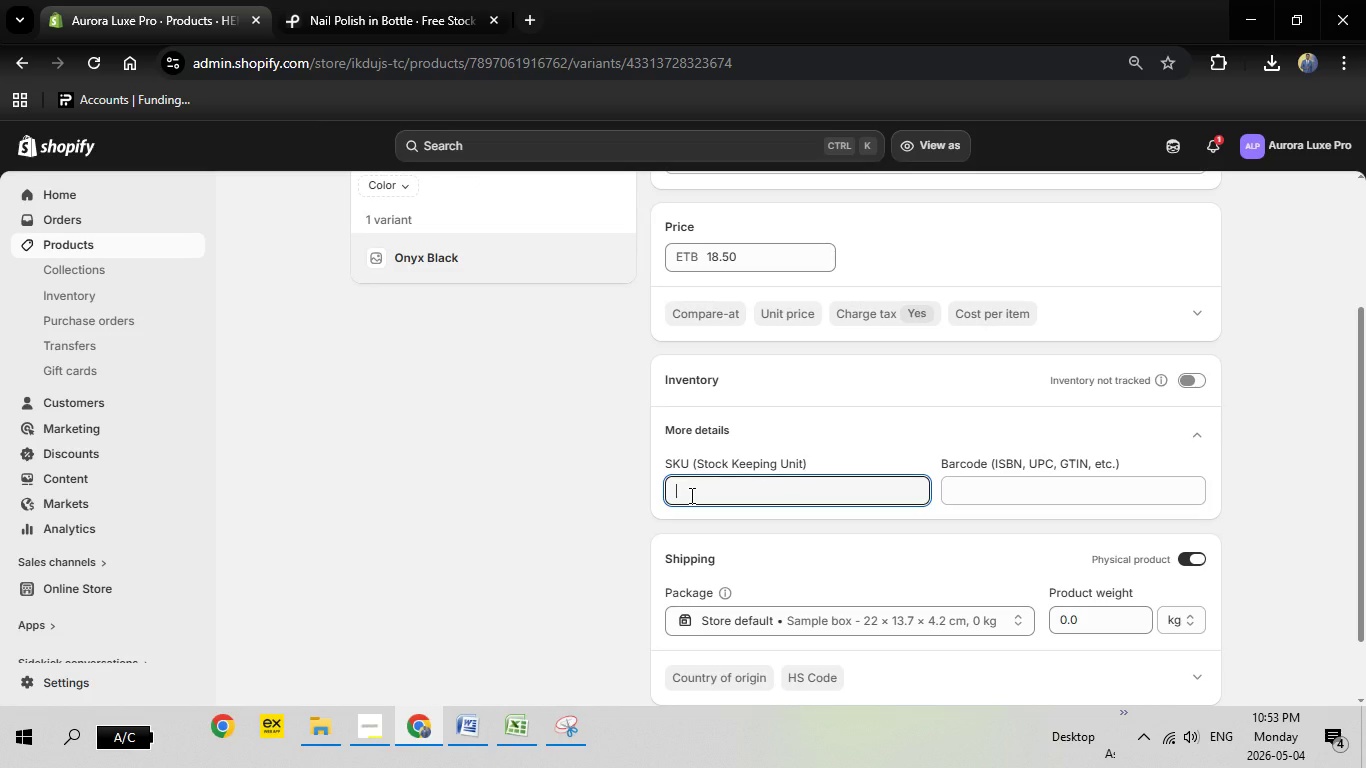 
right_click([690, 495])
 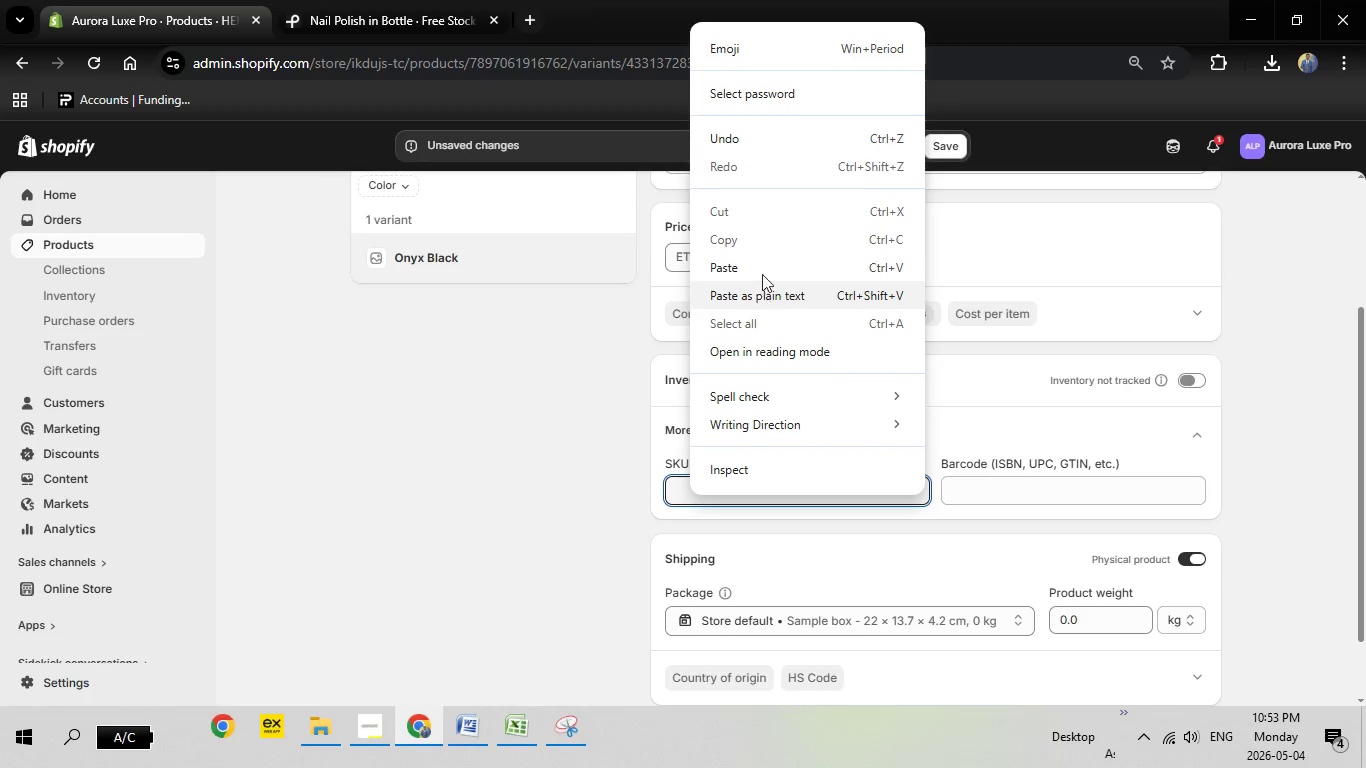 
left_click([763, 266])
 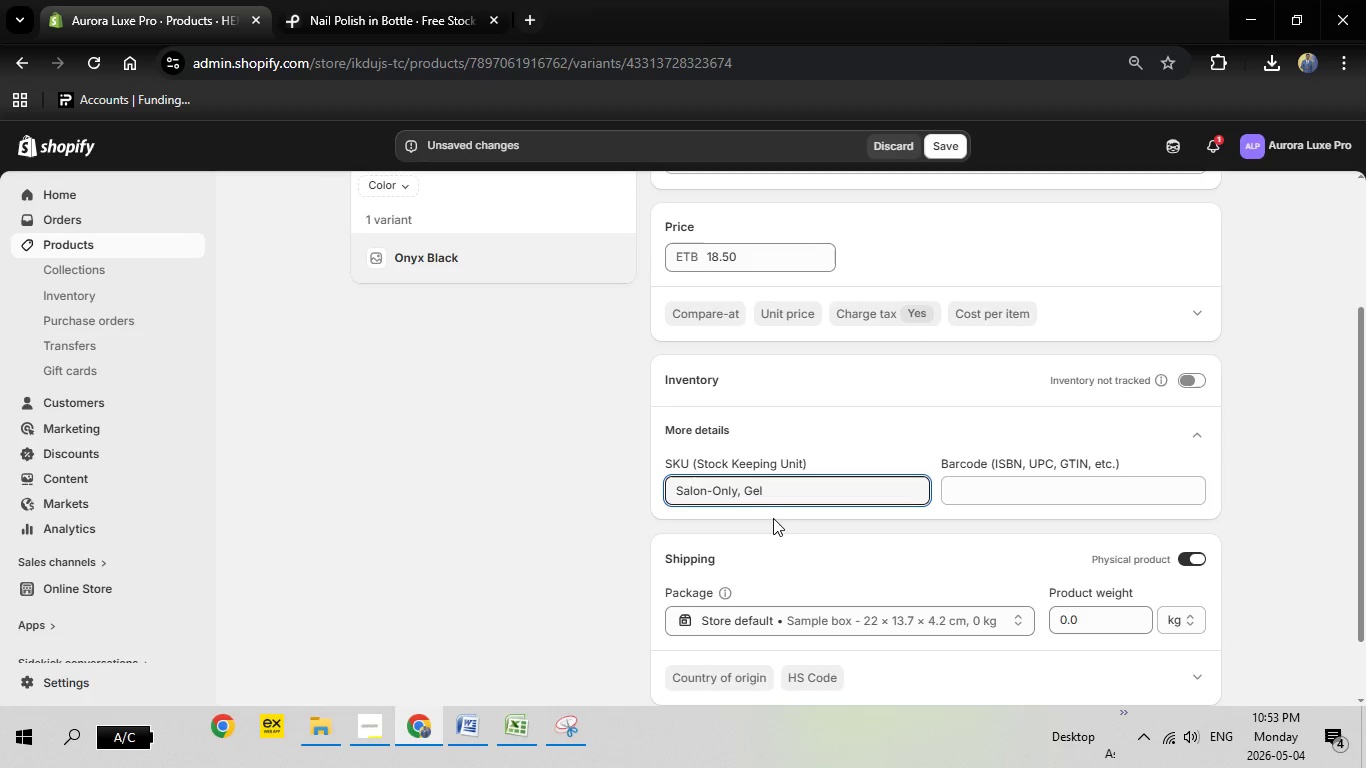 
hold_key(key=Backspace, duration=1.5)
 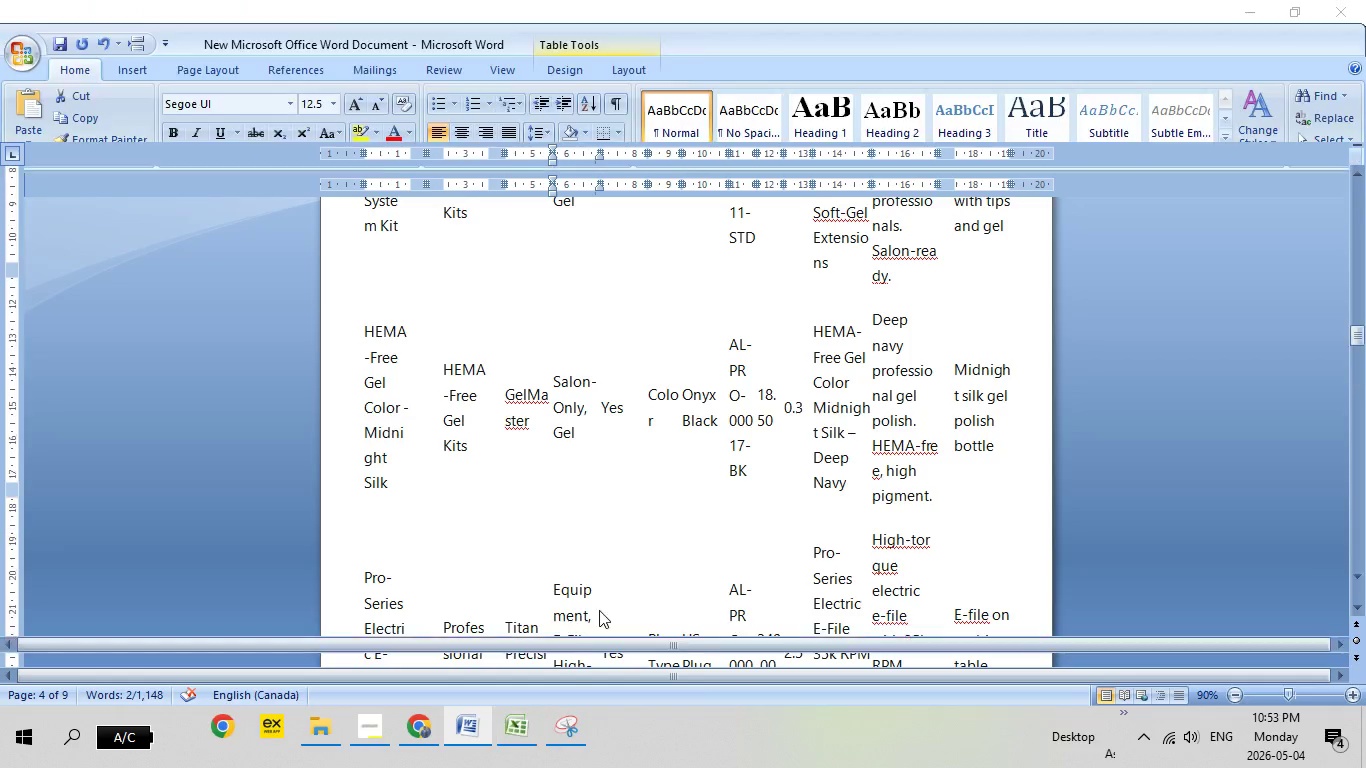 
left_click([472, 726])
 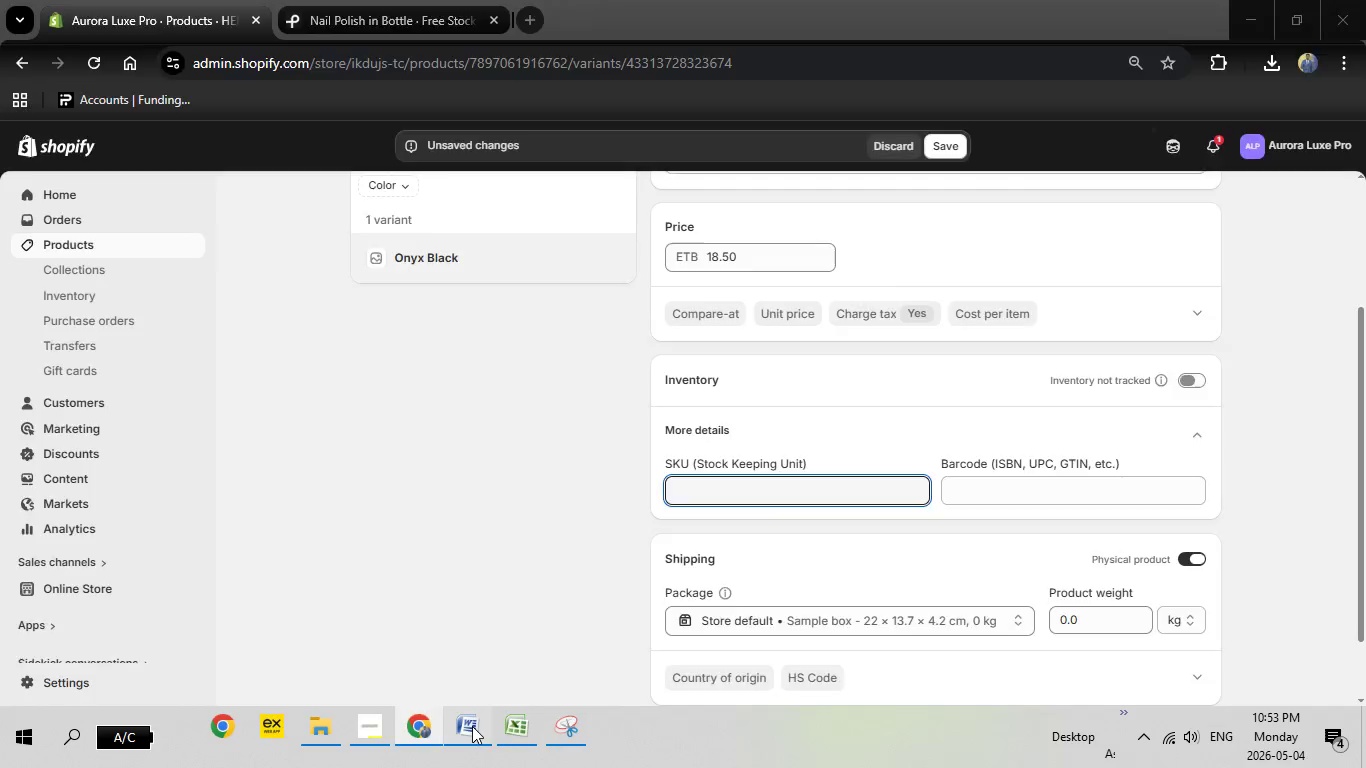 
left_click_drag(start_coordinate=[732, 315], to_coordinate=[753, 435])
 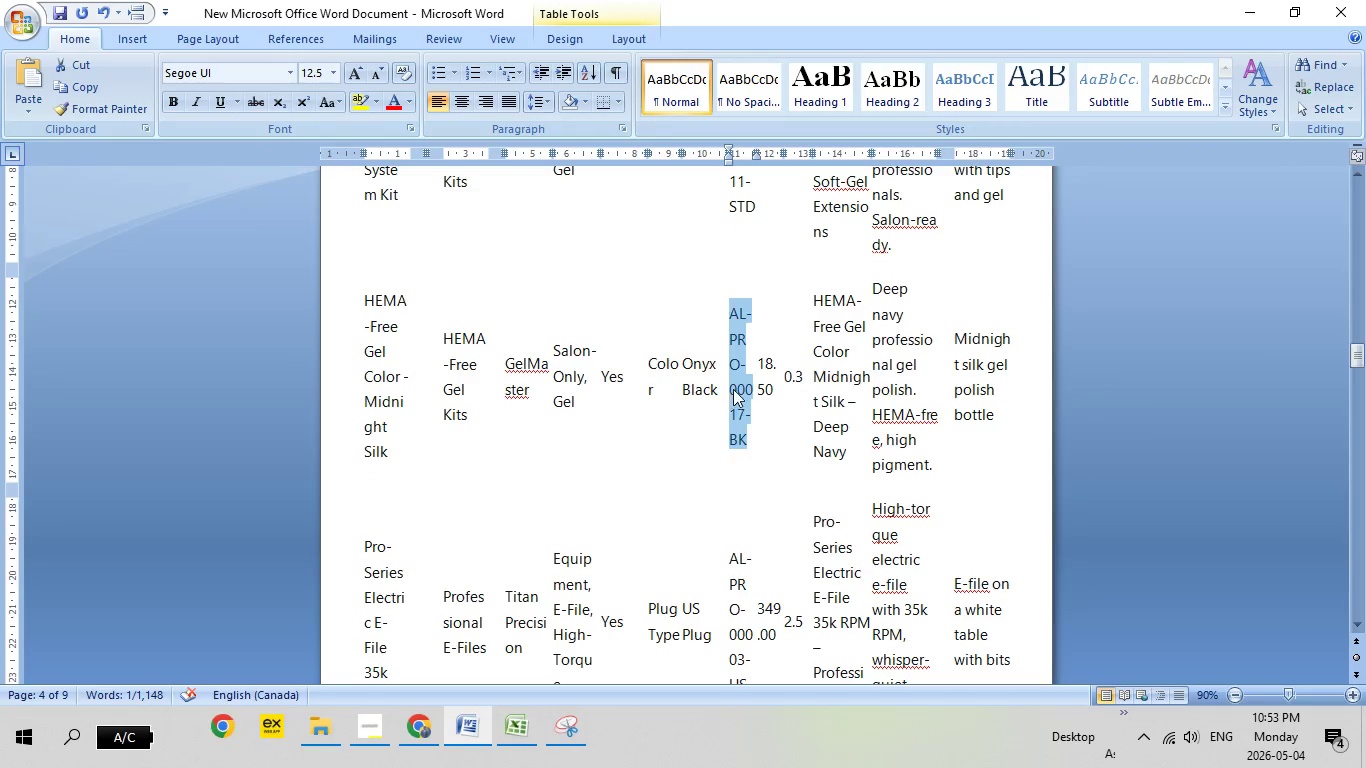 
right_click([733, 388])
 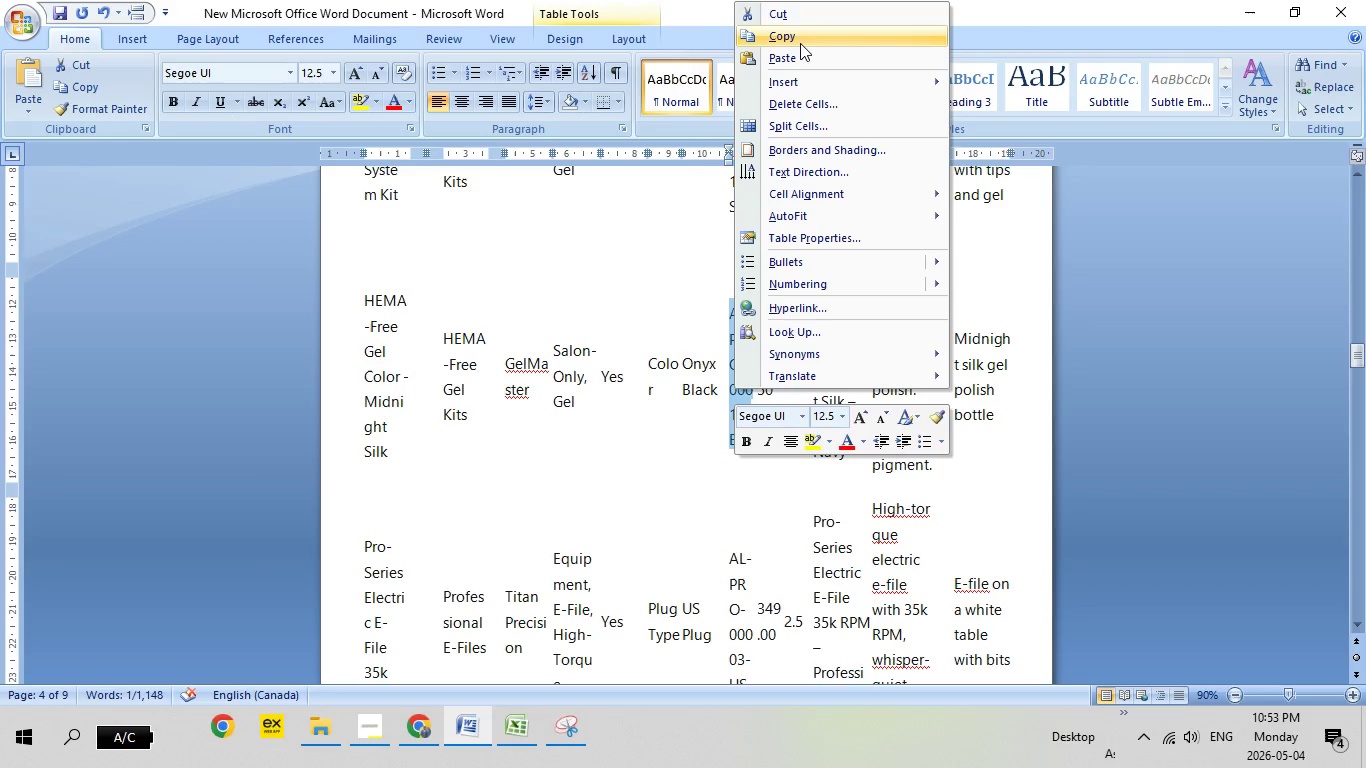 
left_click([800, 40])
 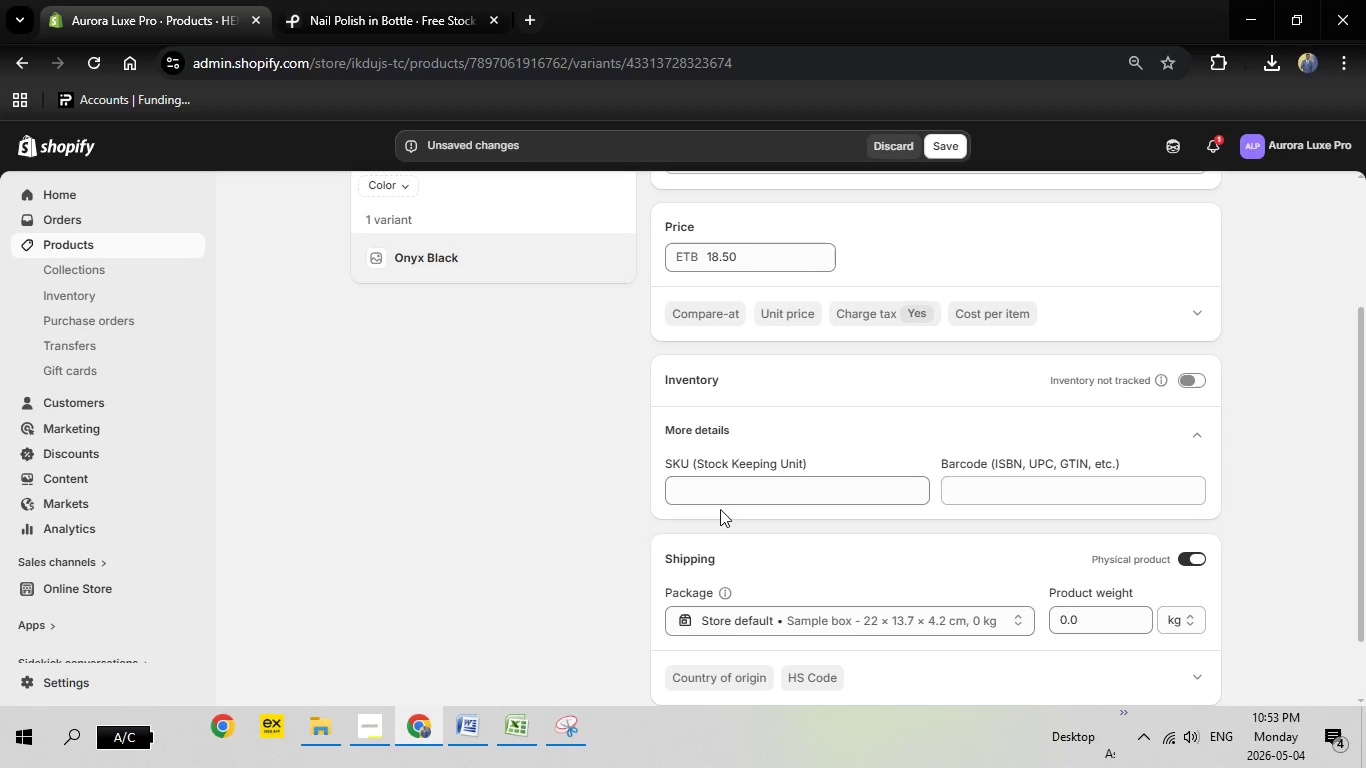 
right_click([706, 490])
 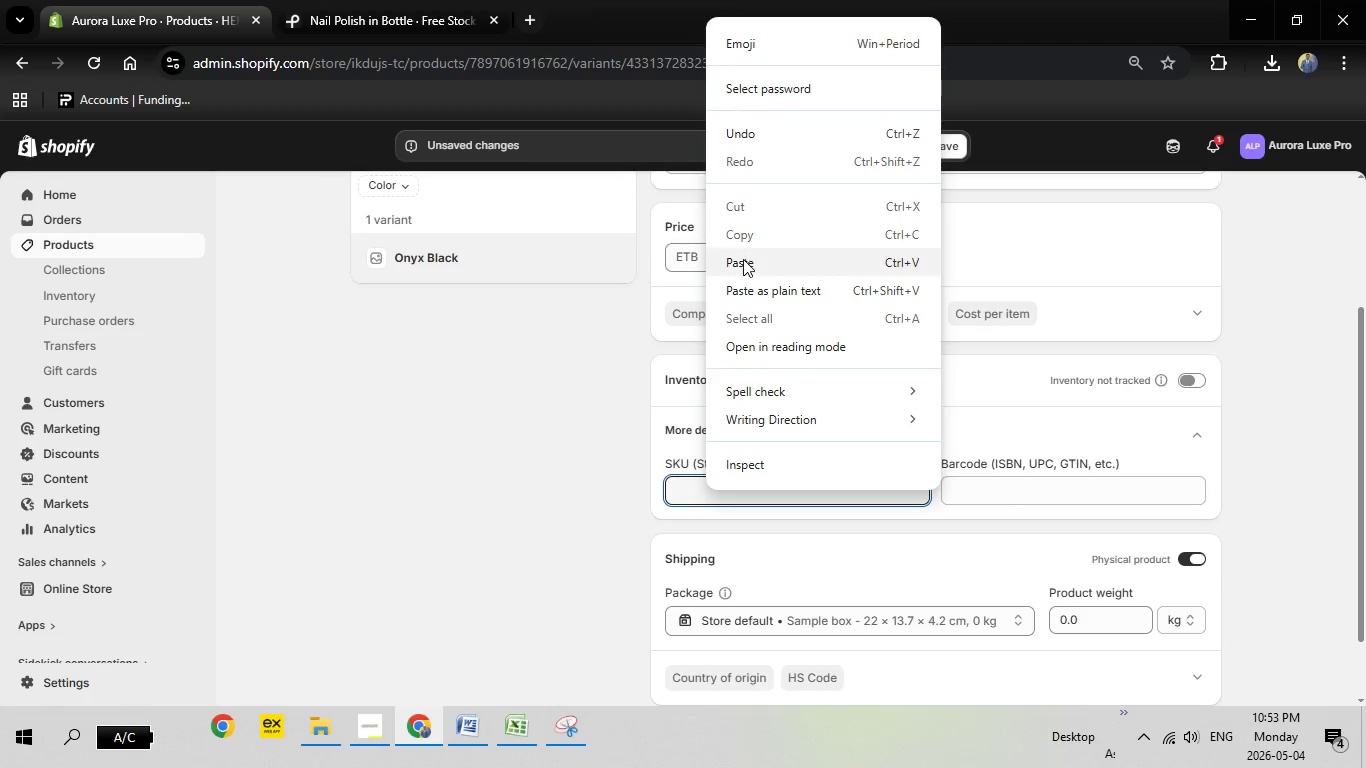 
left_click([743, 259])
 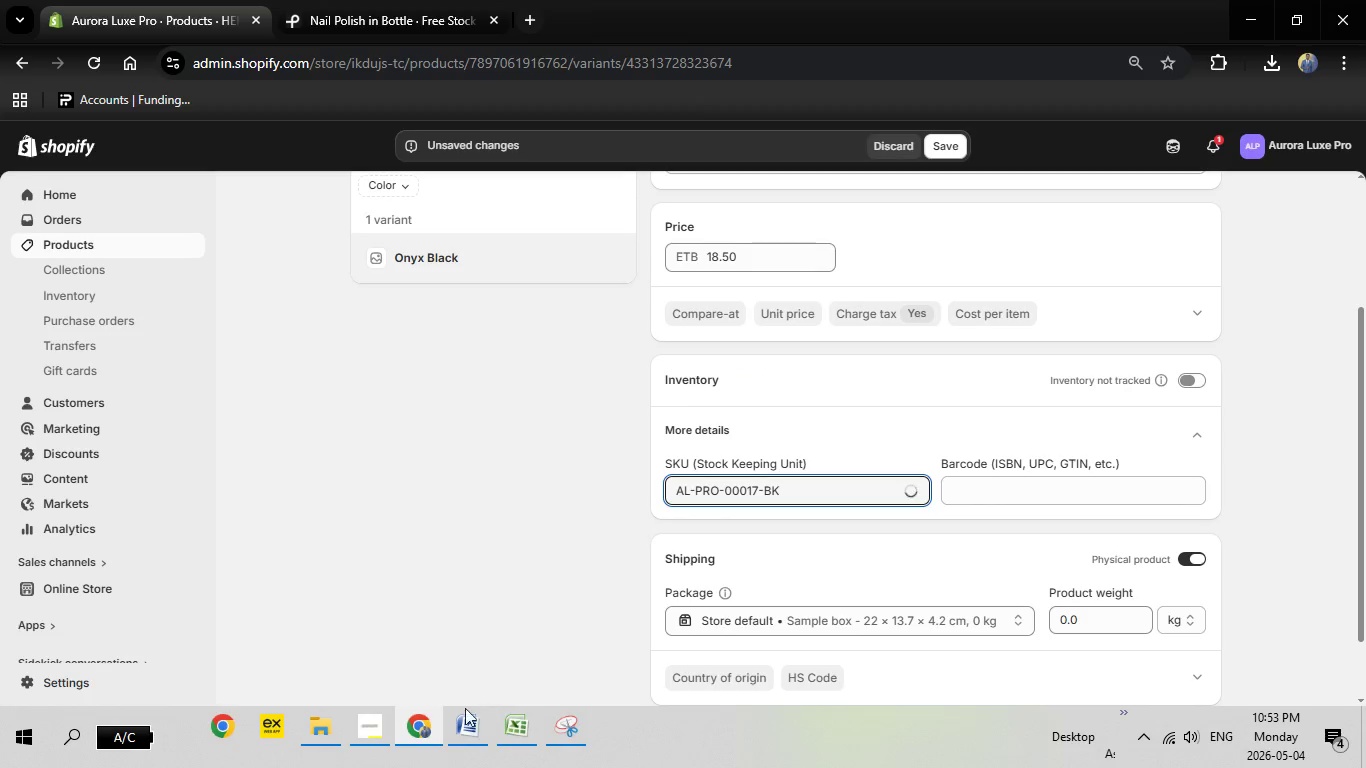 
left_click([460, 712])
 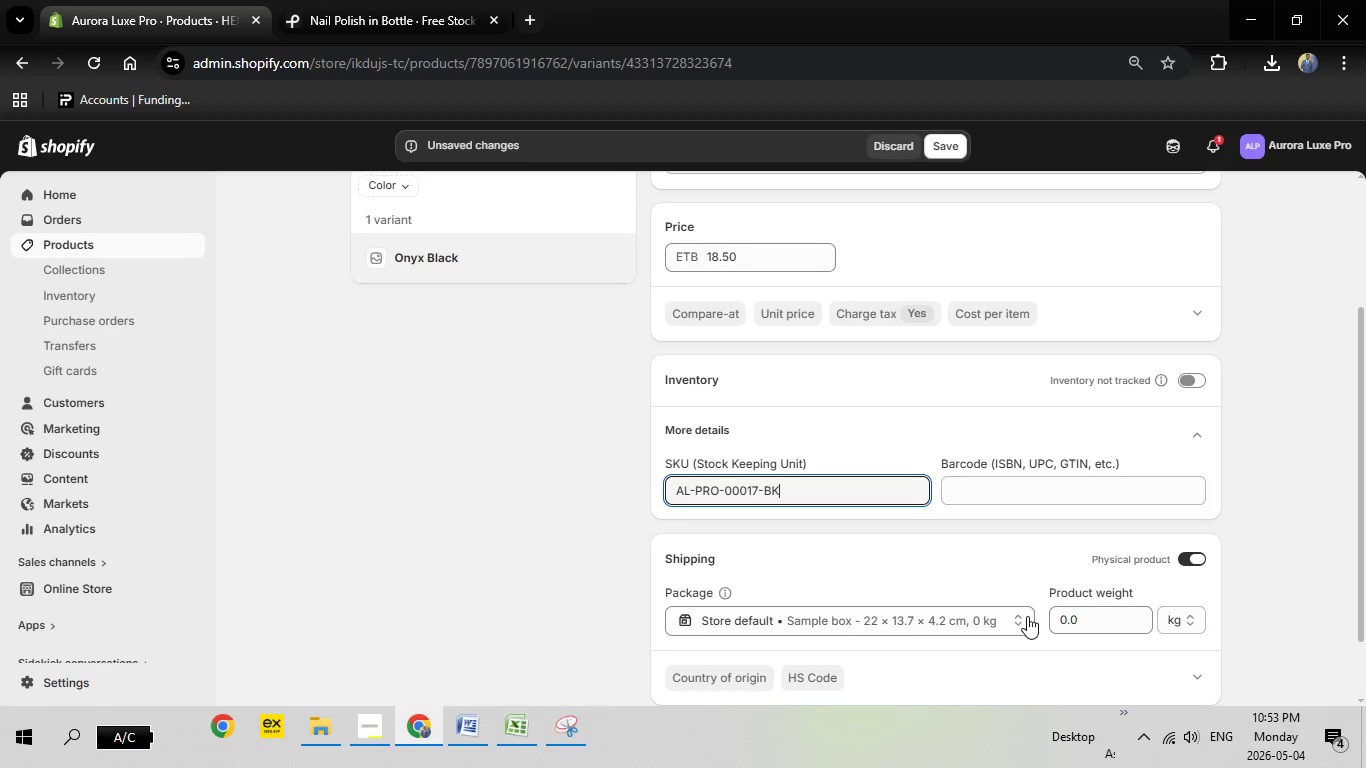 
left_click_drag(start_coordinate=[1084, 614], to_coordinate=[1029, 617])
 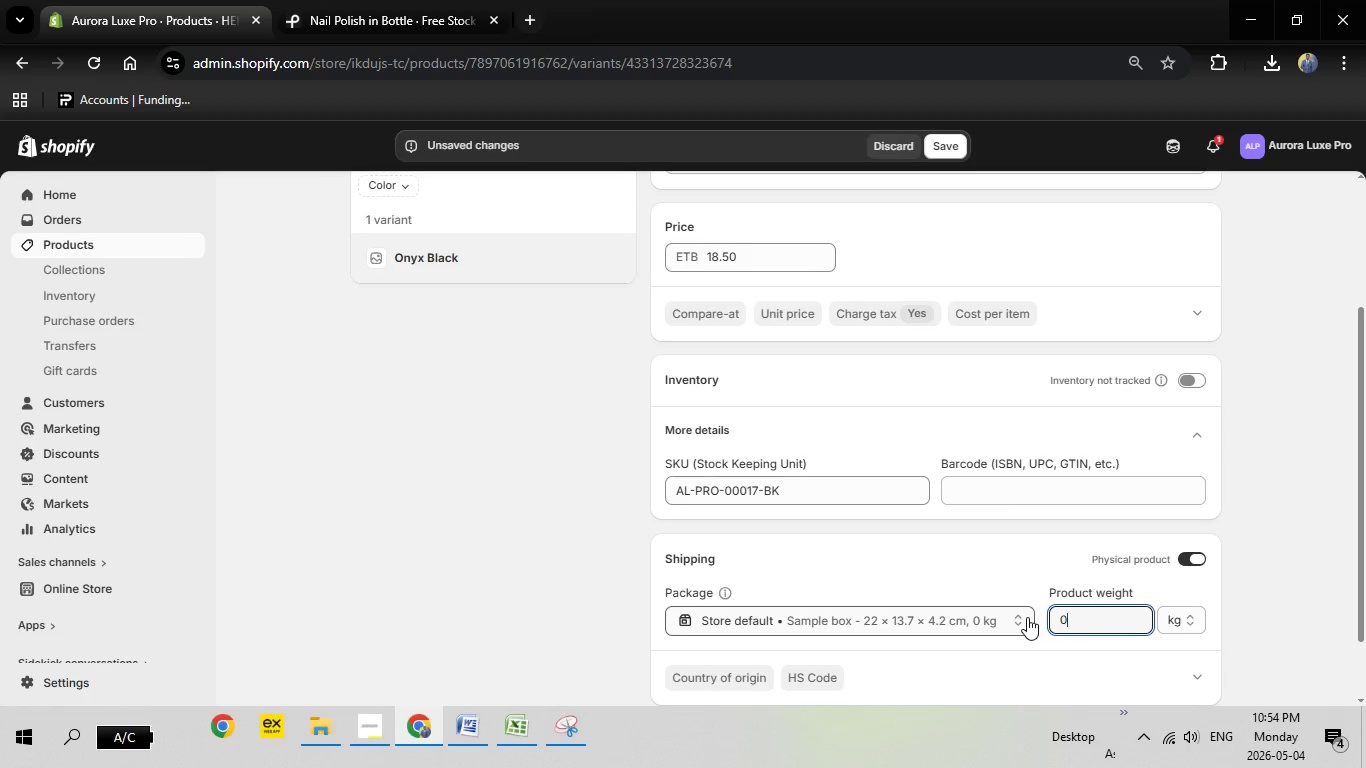 
key(0)
 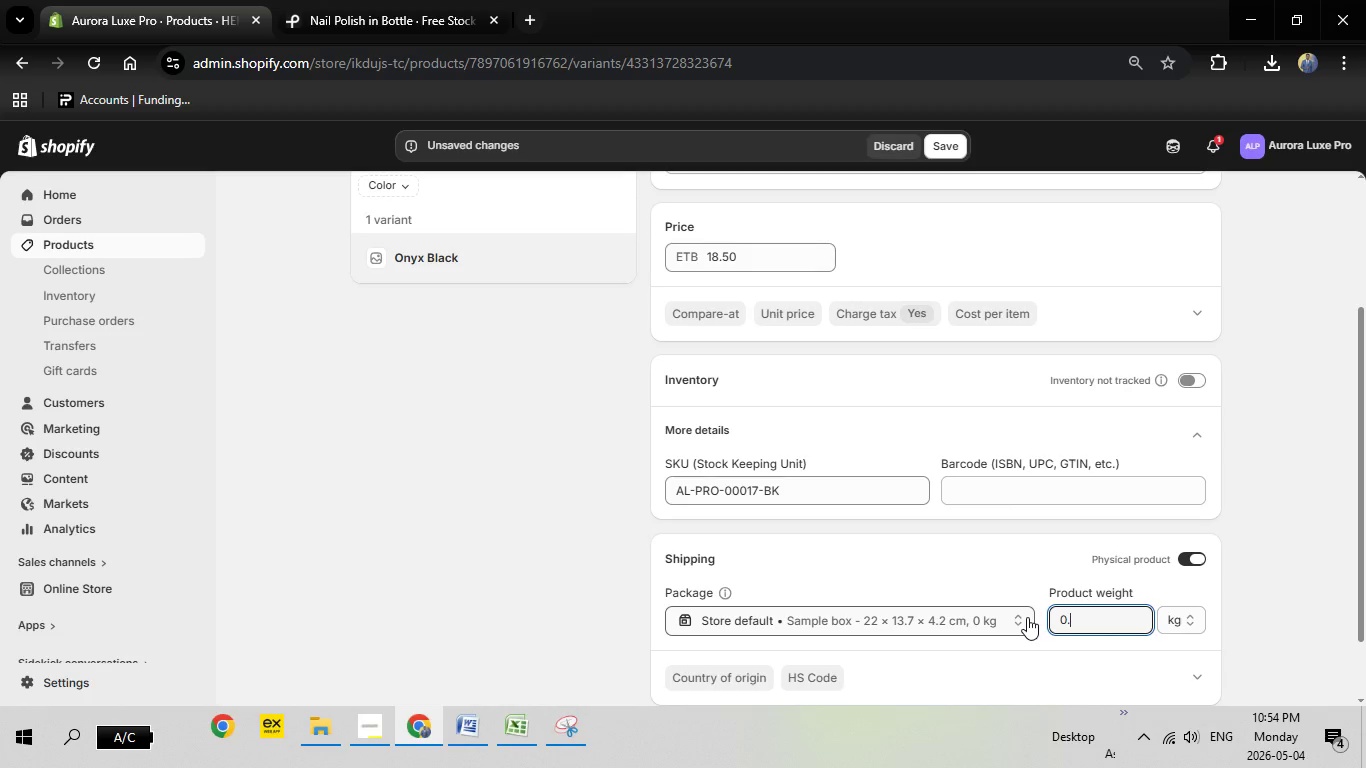 
key(Period)
 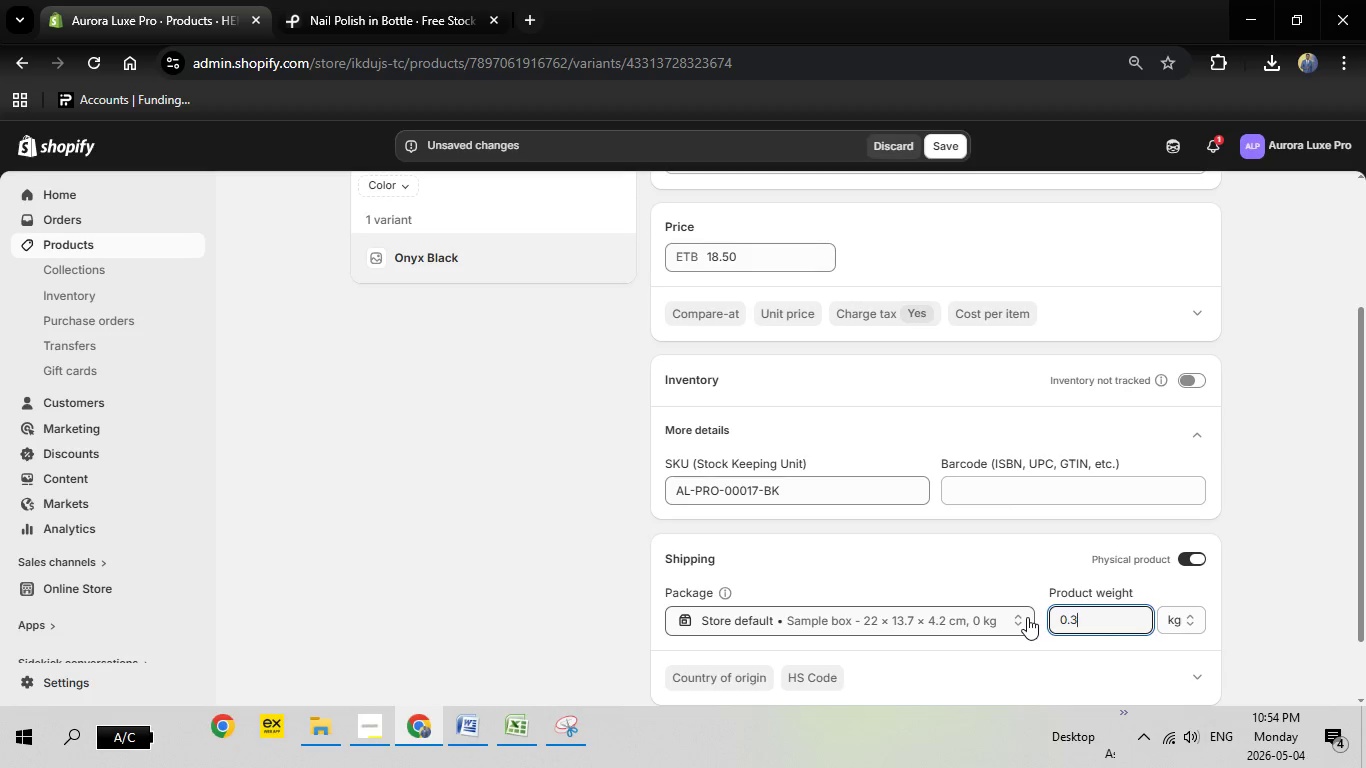 
key(3)
 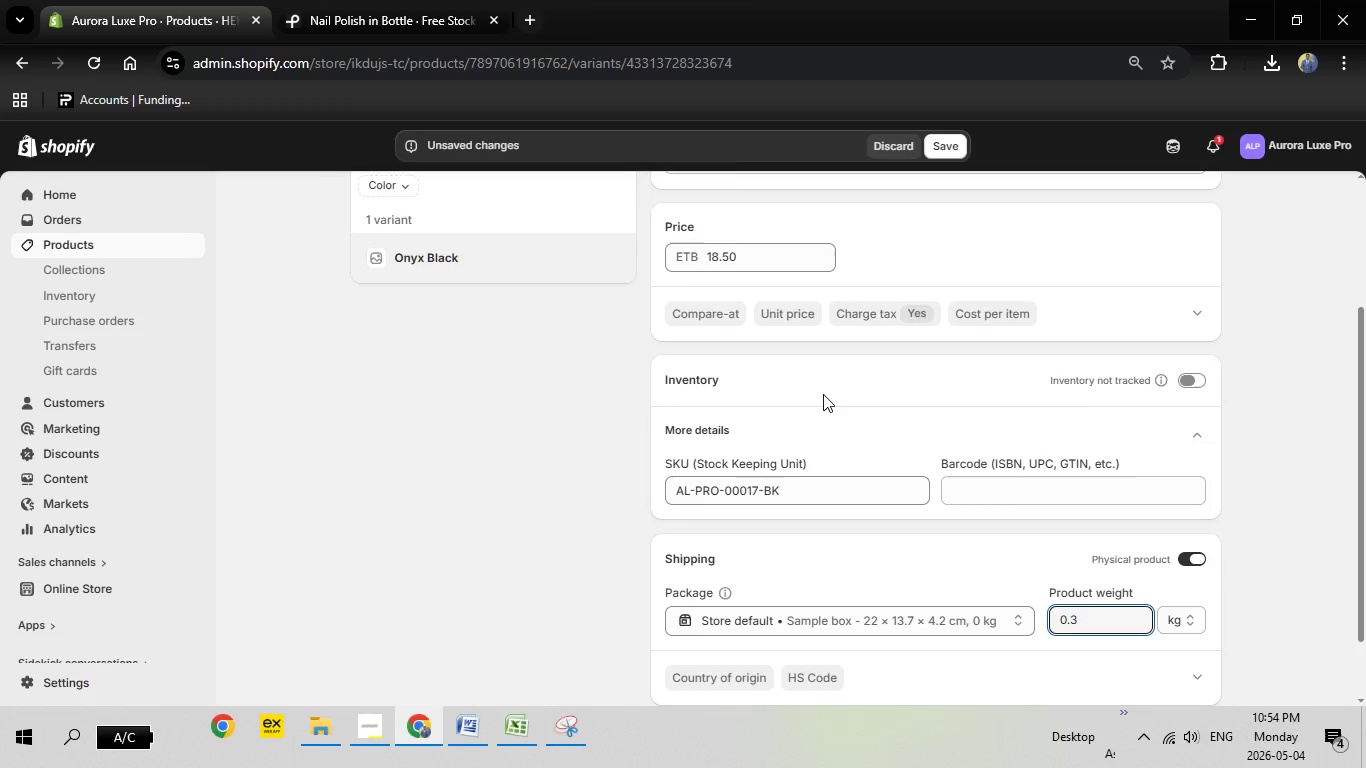 
scroll: coordinate [823, 394], scroll_direction: up, amount: 2.0
 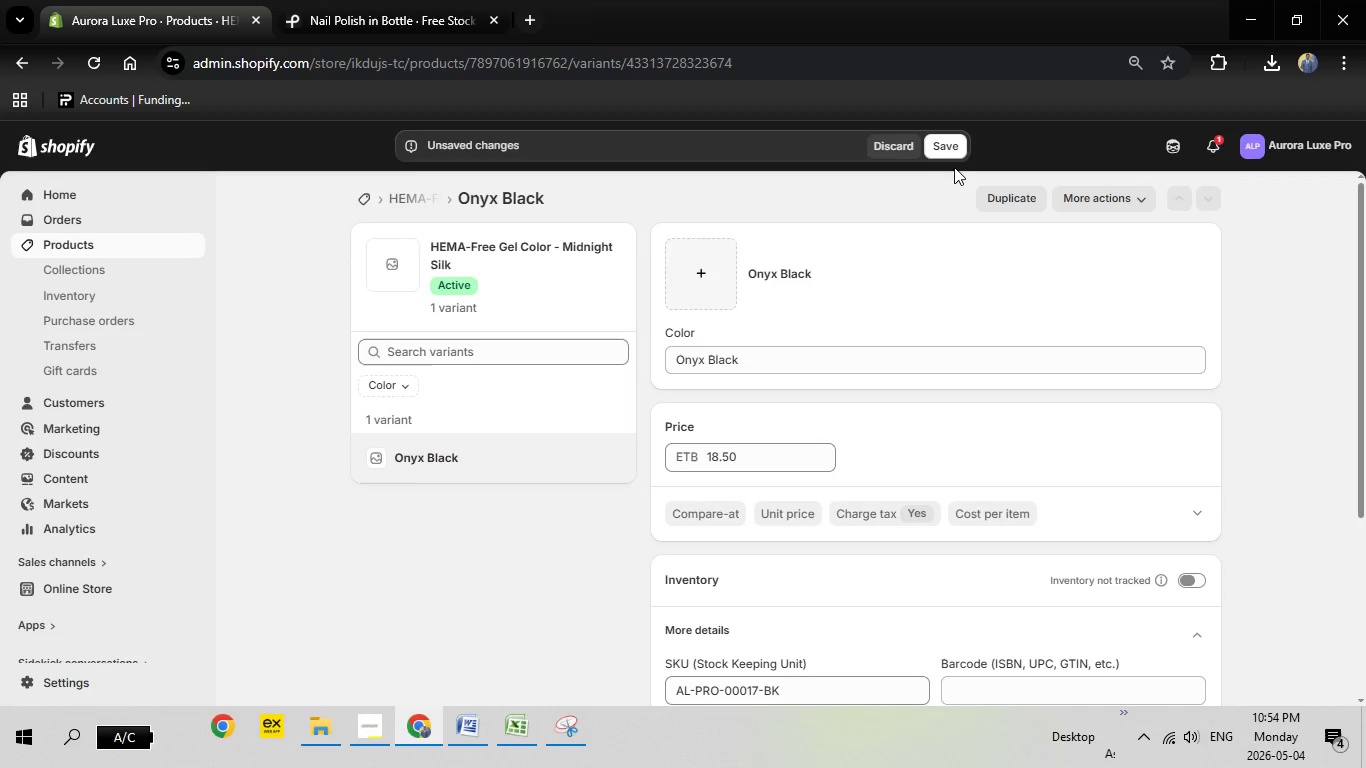 
left_click([954, 143])
 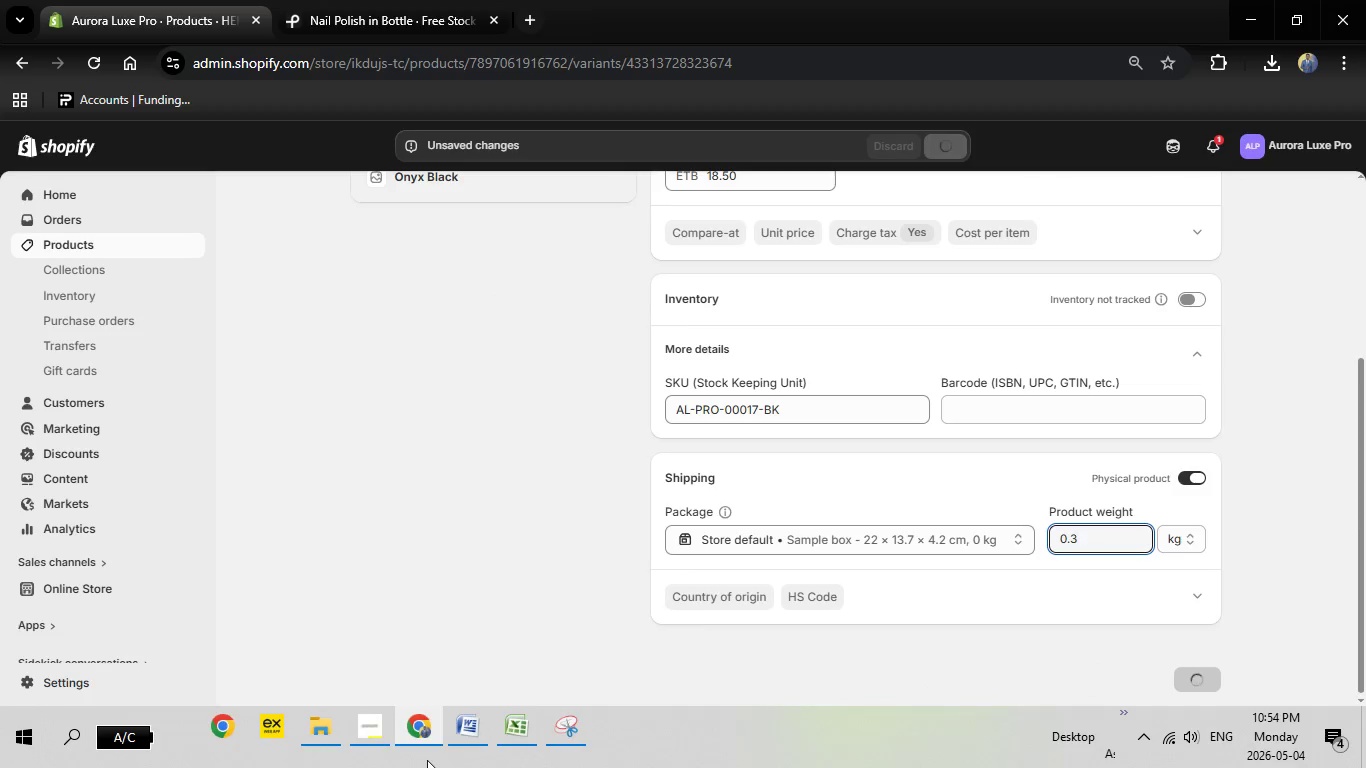 
left_click([480, 722])
 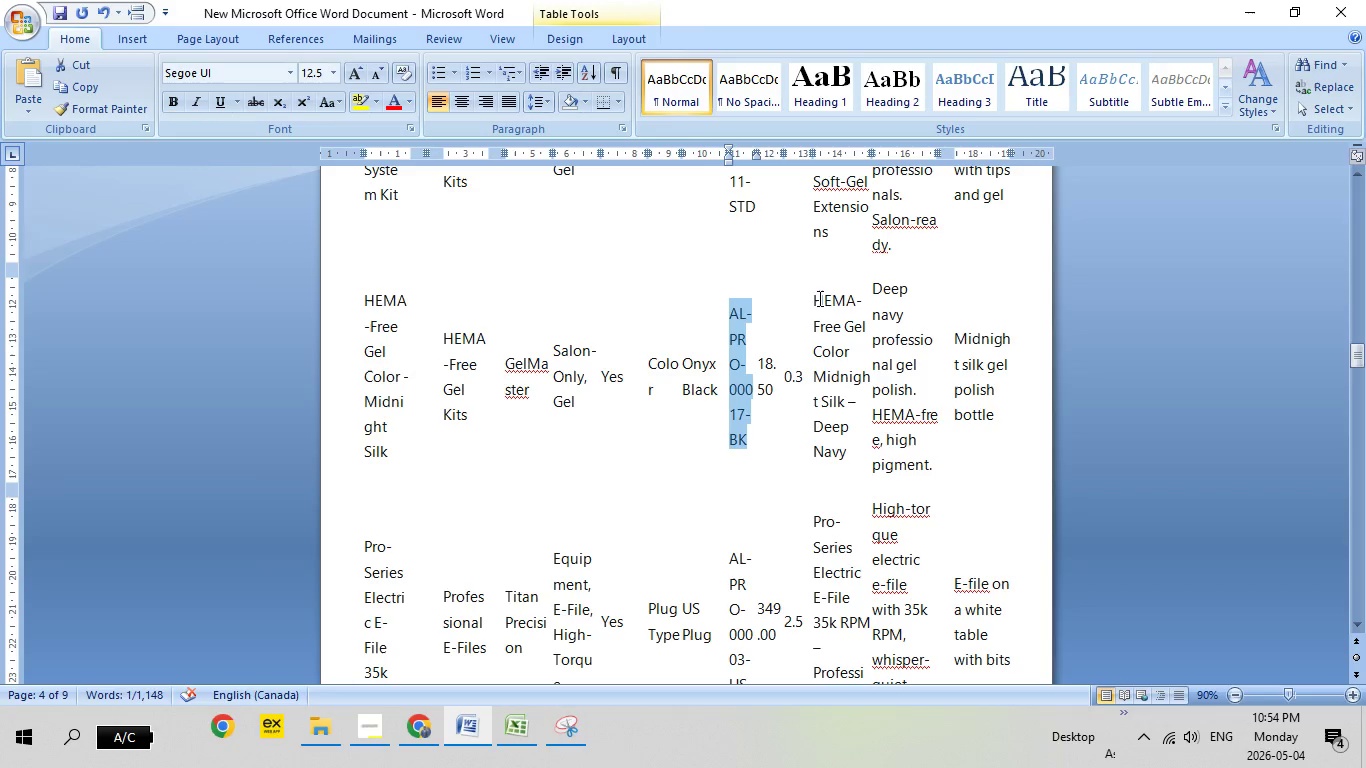 
left_click_drag(start_coordinate=[816, 295], to_coordinate=[847, 451])
 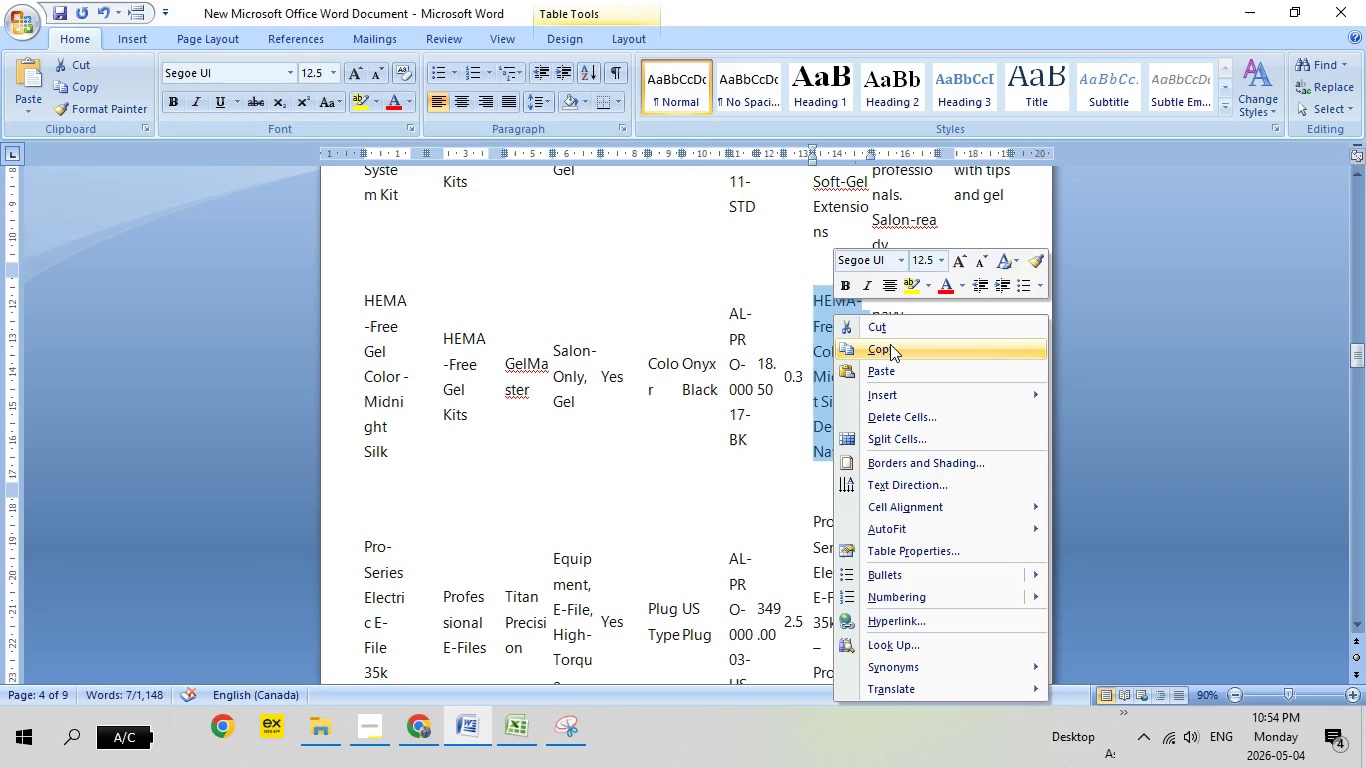 
left_click([896, 348])
 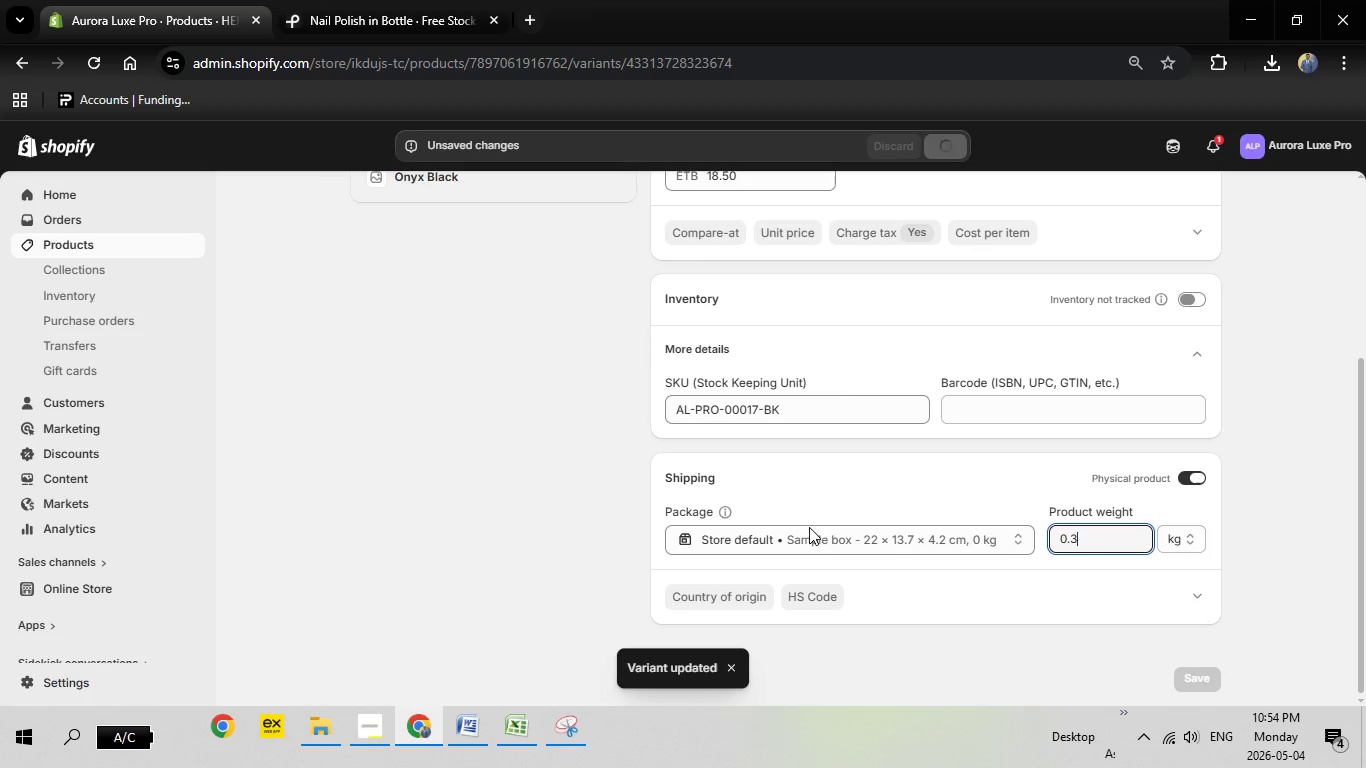 
scroll: coordinate [648, 331], scroll_direction: up, amount: 15.0
 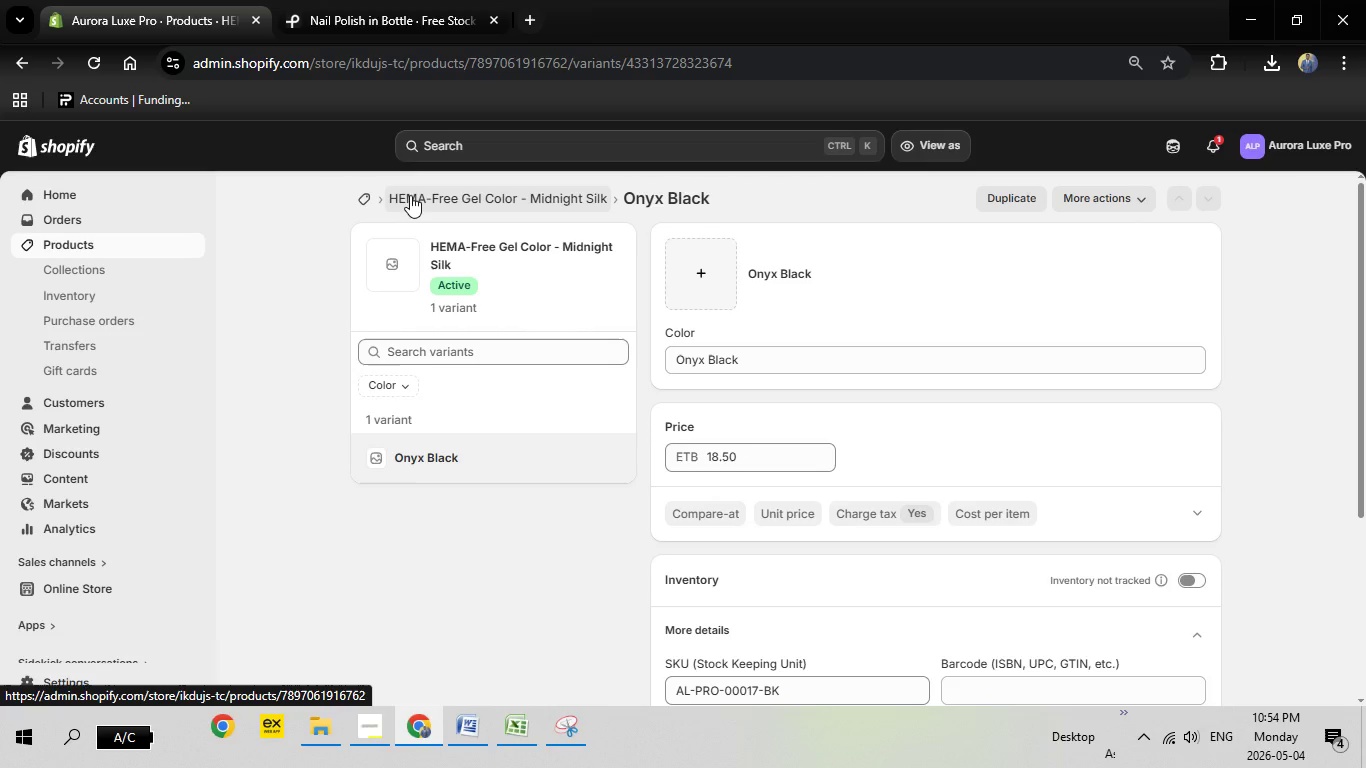 
left_click([415, 195])
 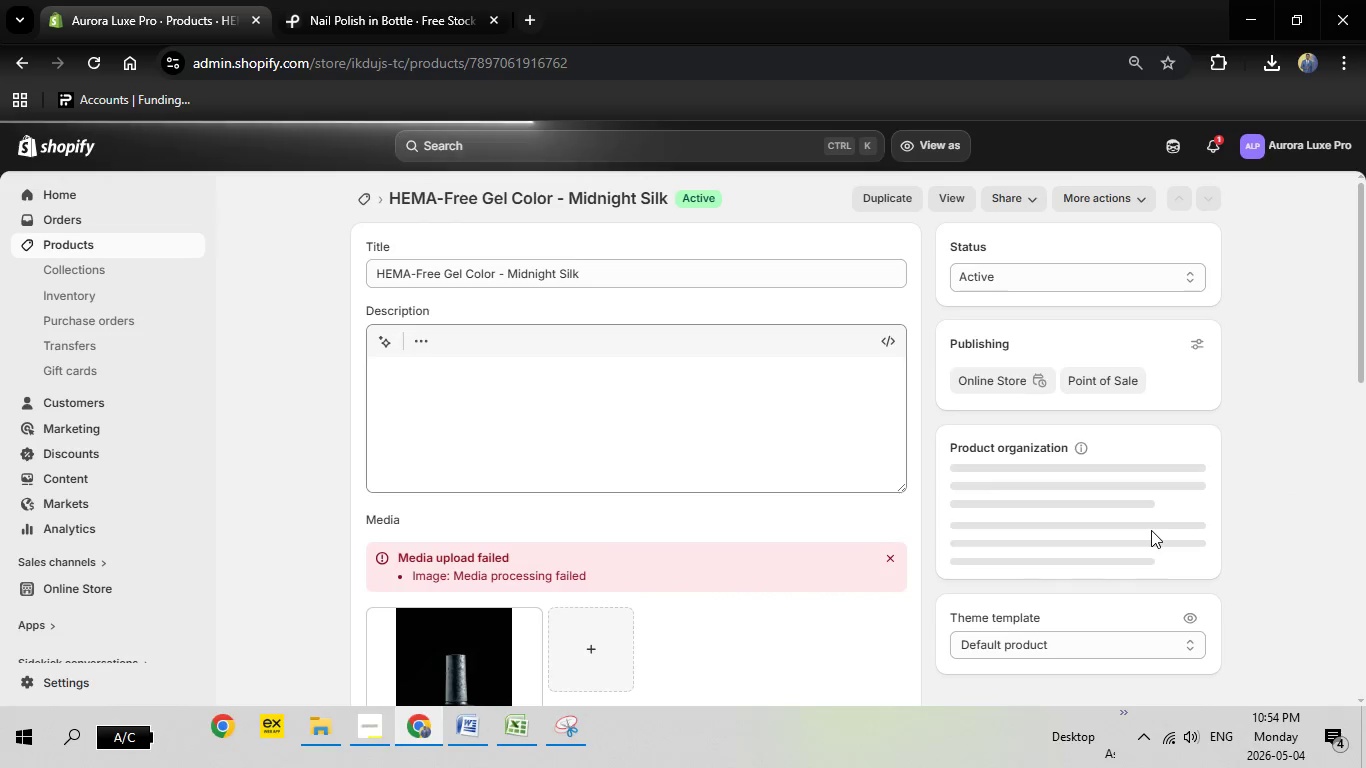 
wait(12.81)
 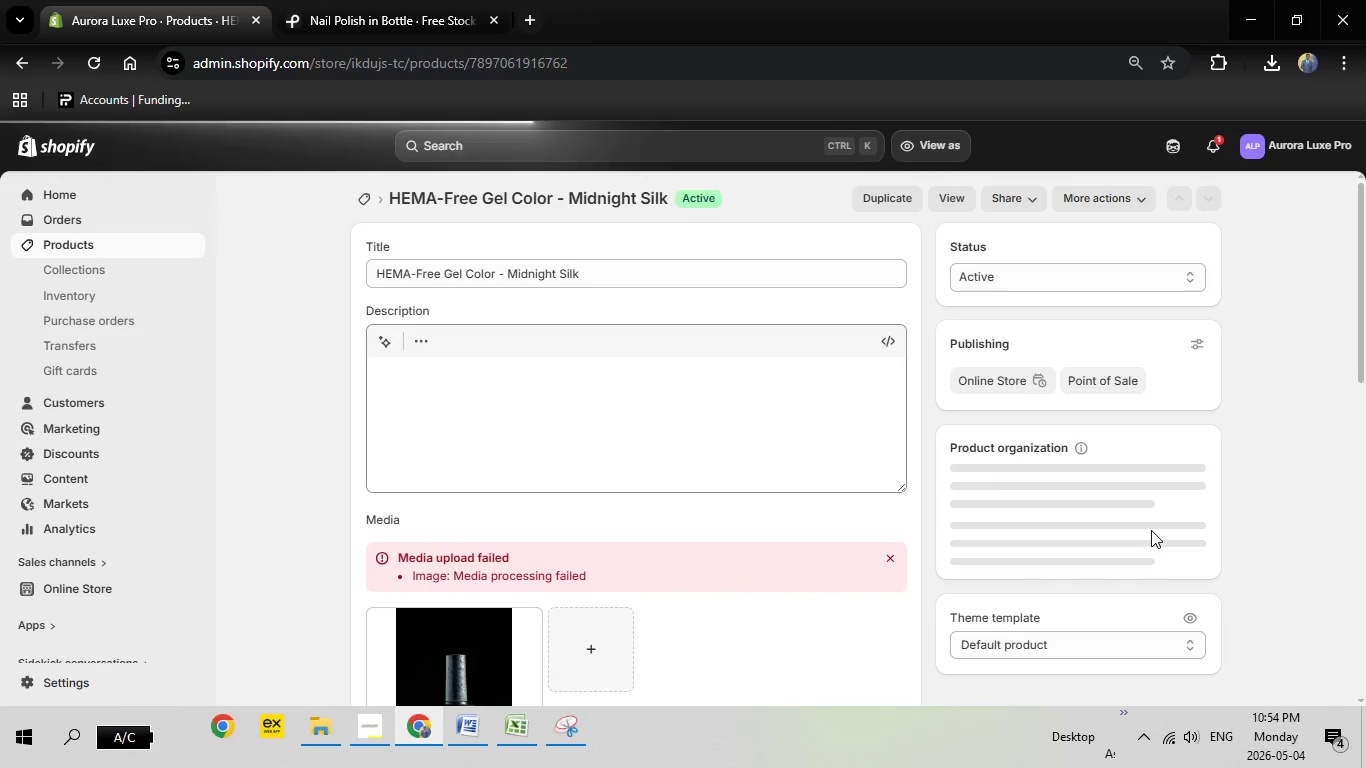 
scroll: coordinate [803, 581], scroll_direction: down, amount: 23.0
 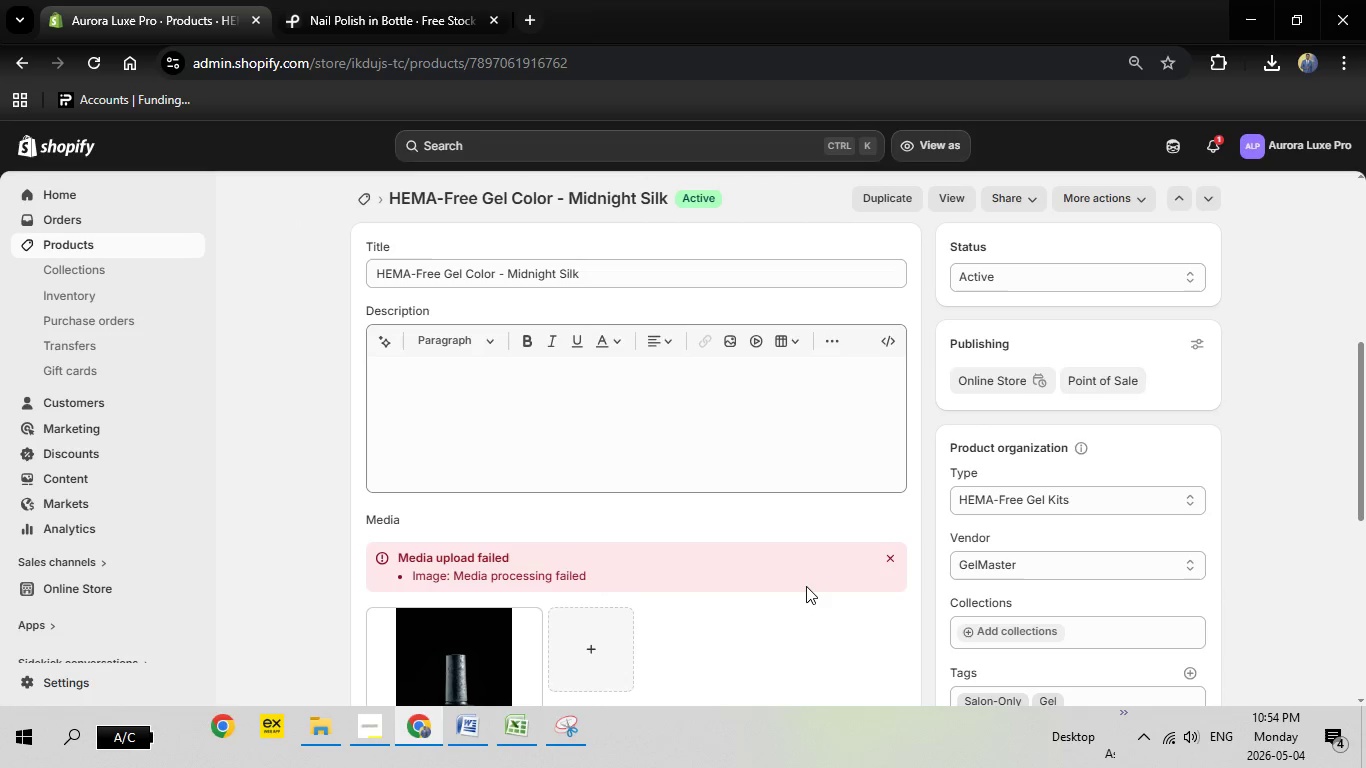 
scroll: coordinate [799, 557], scroll_direction: down, amount: 8.0
 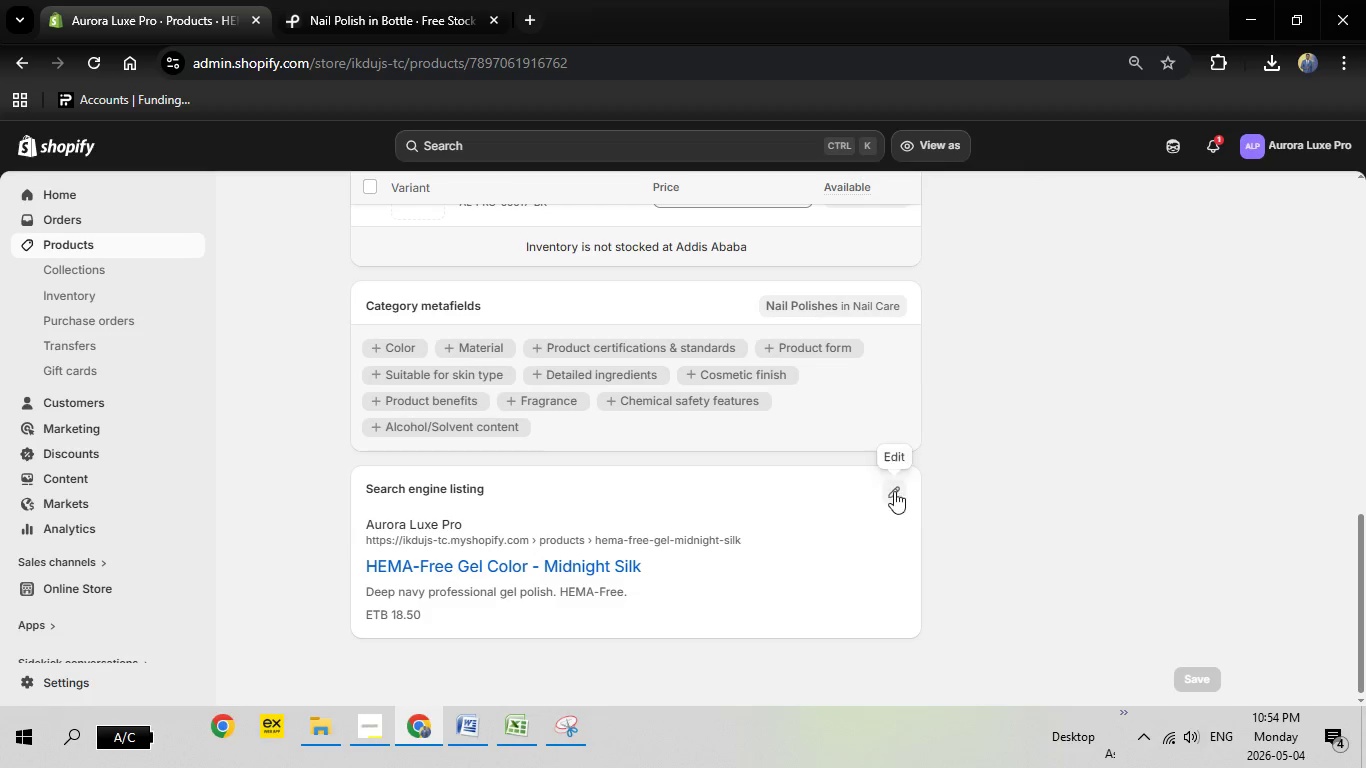 
left_click([894, 491])
 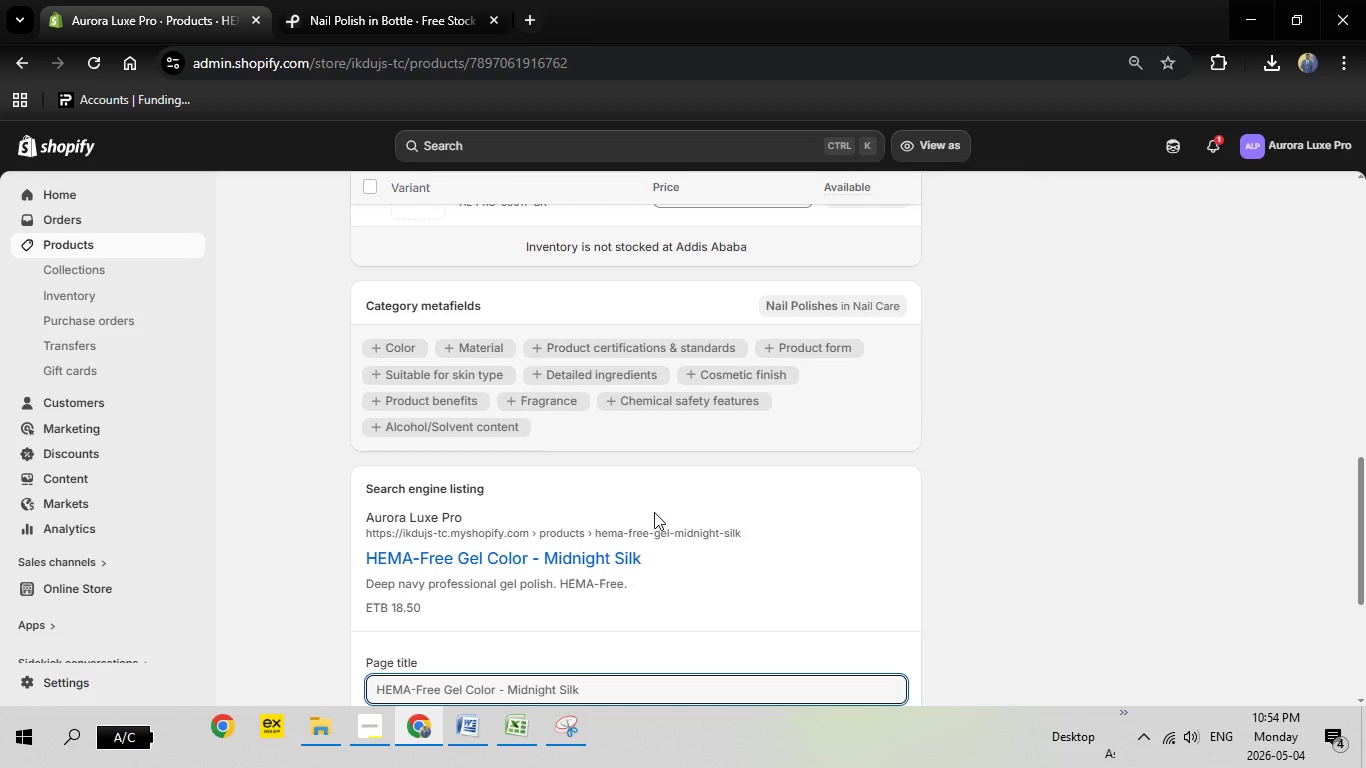 
scroll: coordinate [653, 512], scroll_direction: down, amount: 4.0
 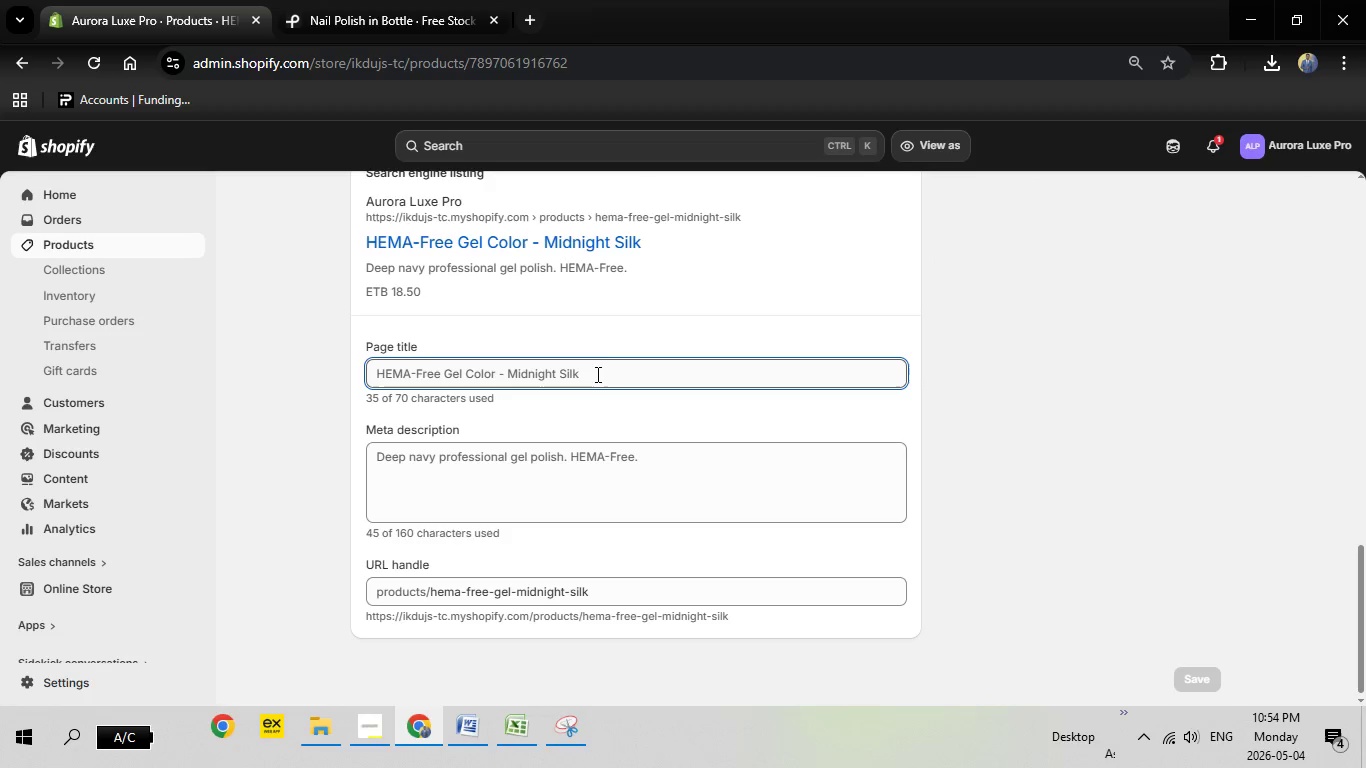 
left_click_drag(start_coordinate=[596, 374], to_coordinate=[337, 346])
 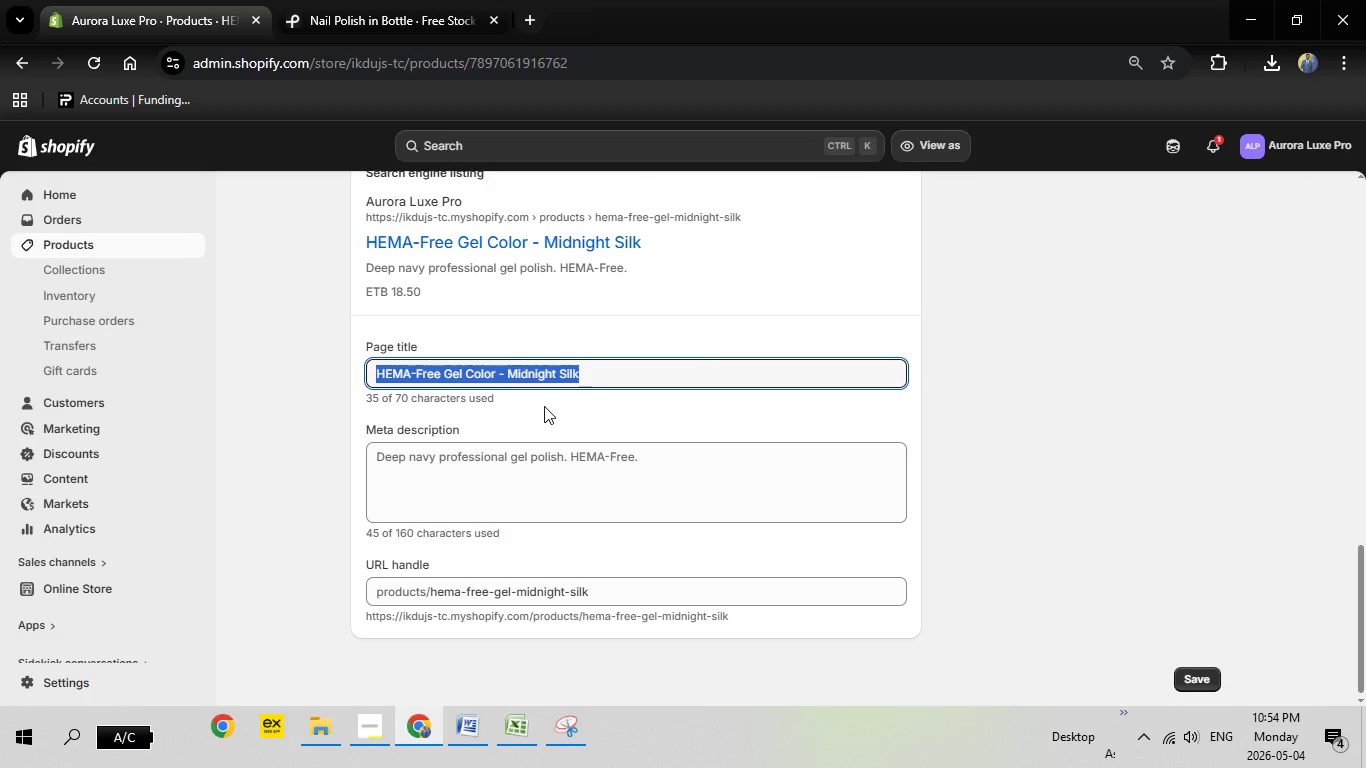 
key(Backspace)
 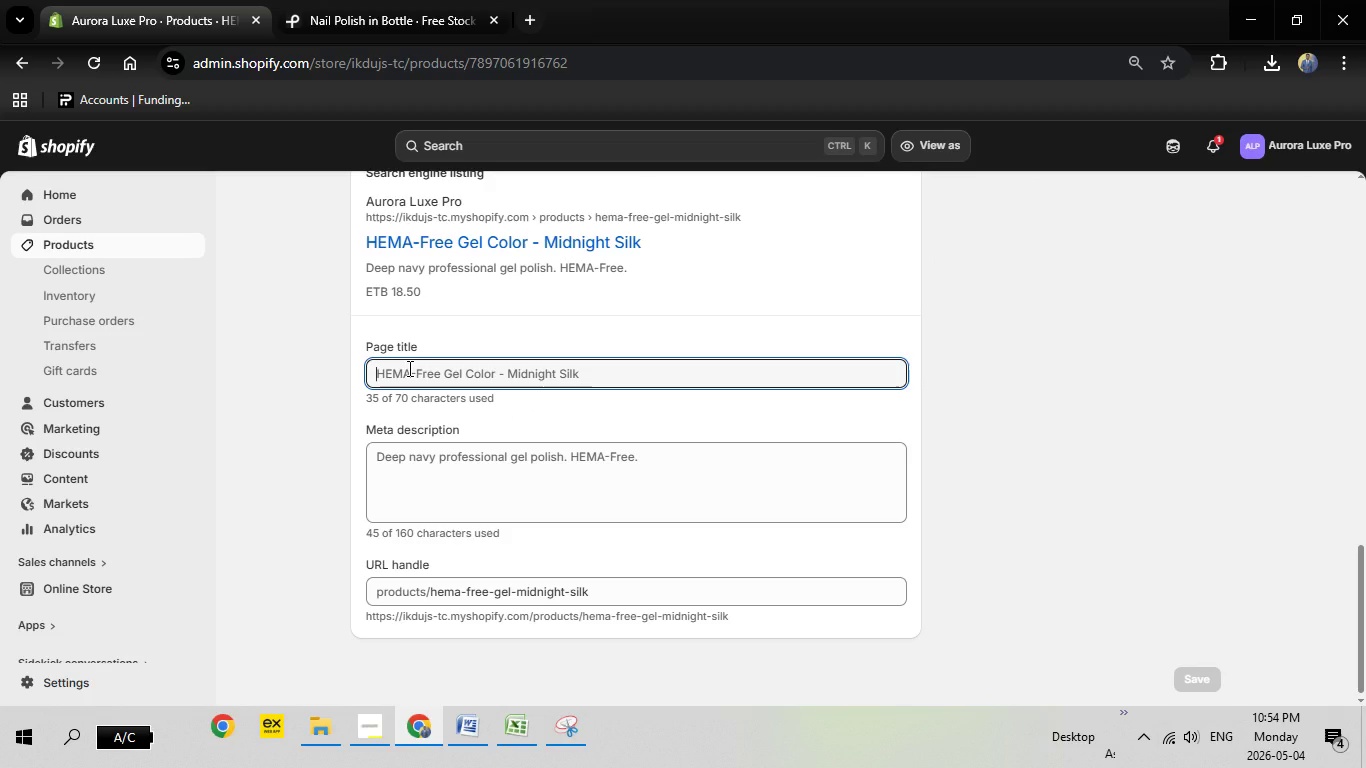 
right_click([408, 368])
 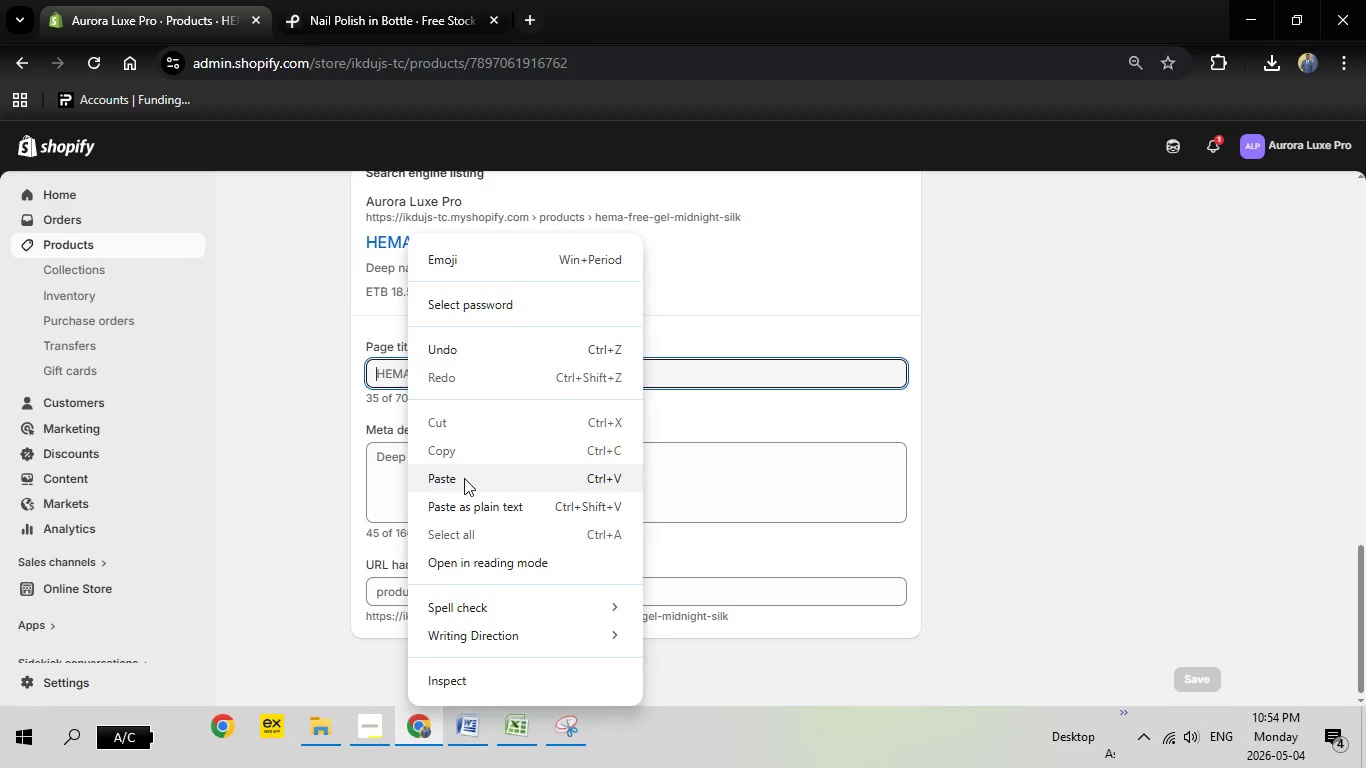 
left_click([464, 478])
 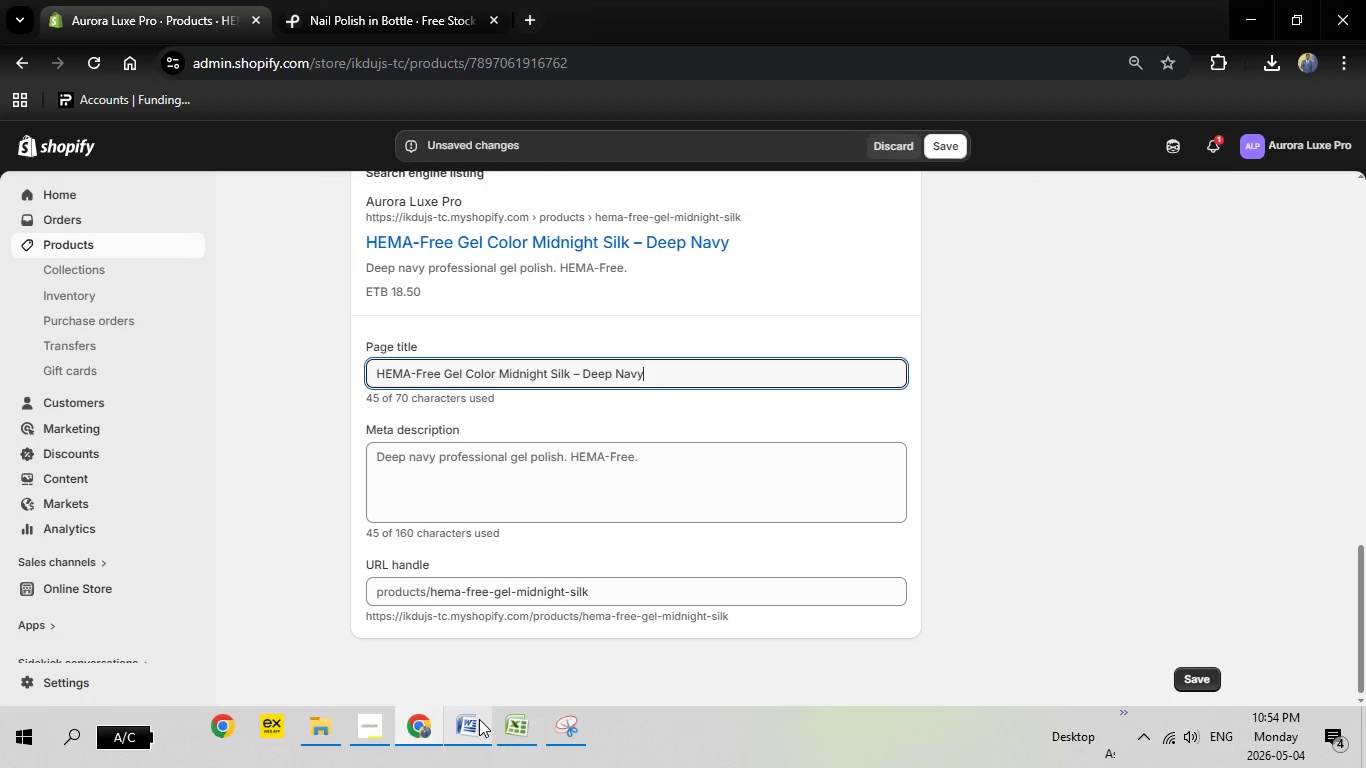 
left_click([476, 726])
 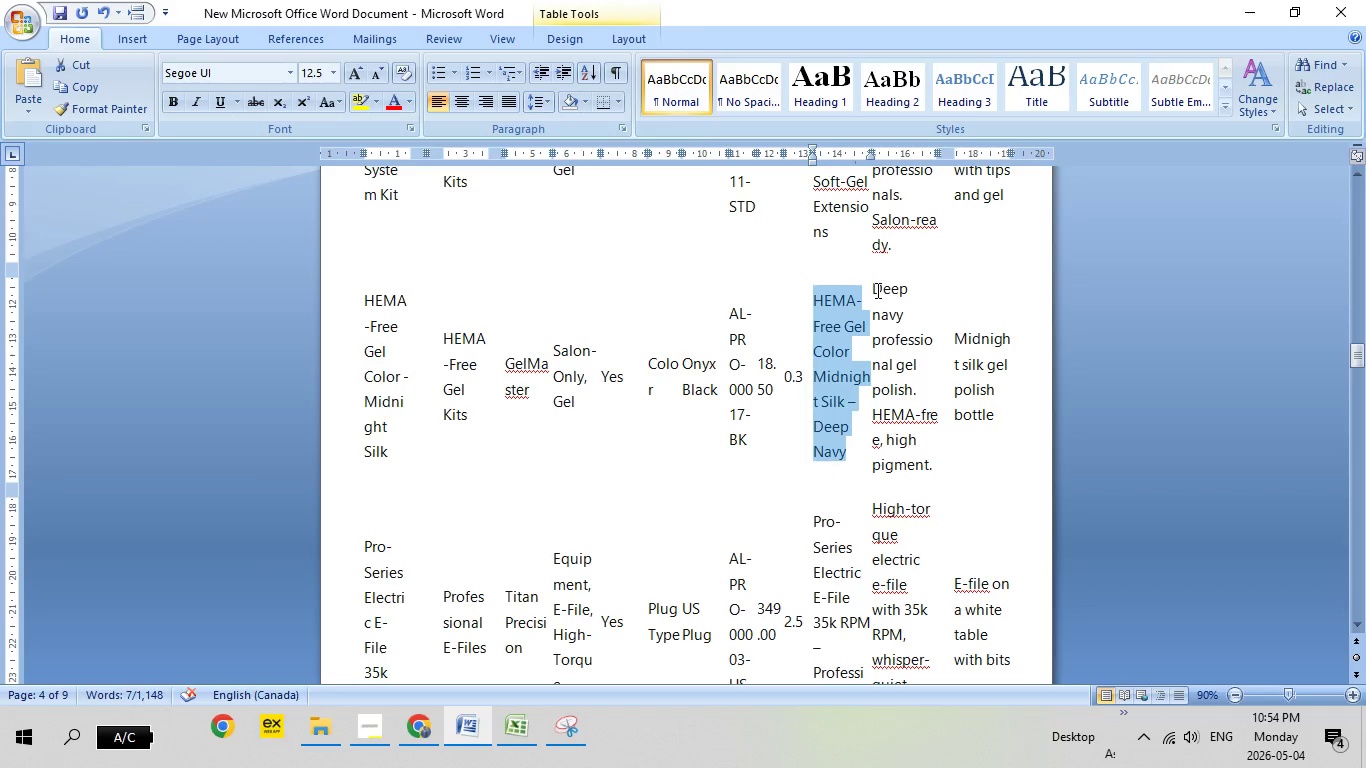 
left_click_drag(start_coordinate=[876, 290], to_coordinate=[934, 468])
 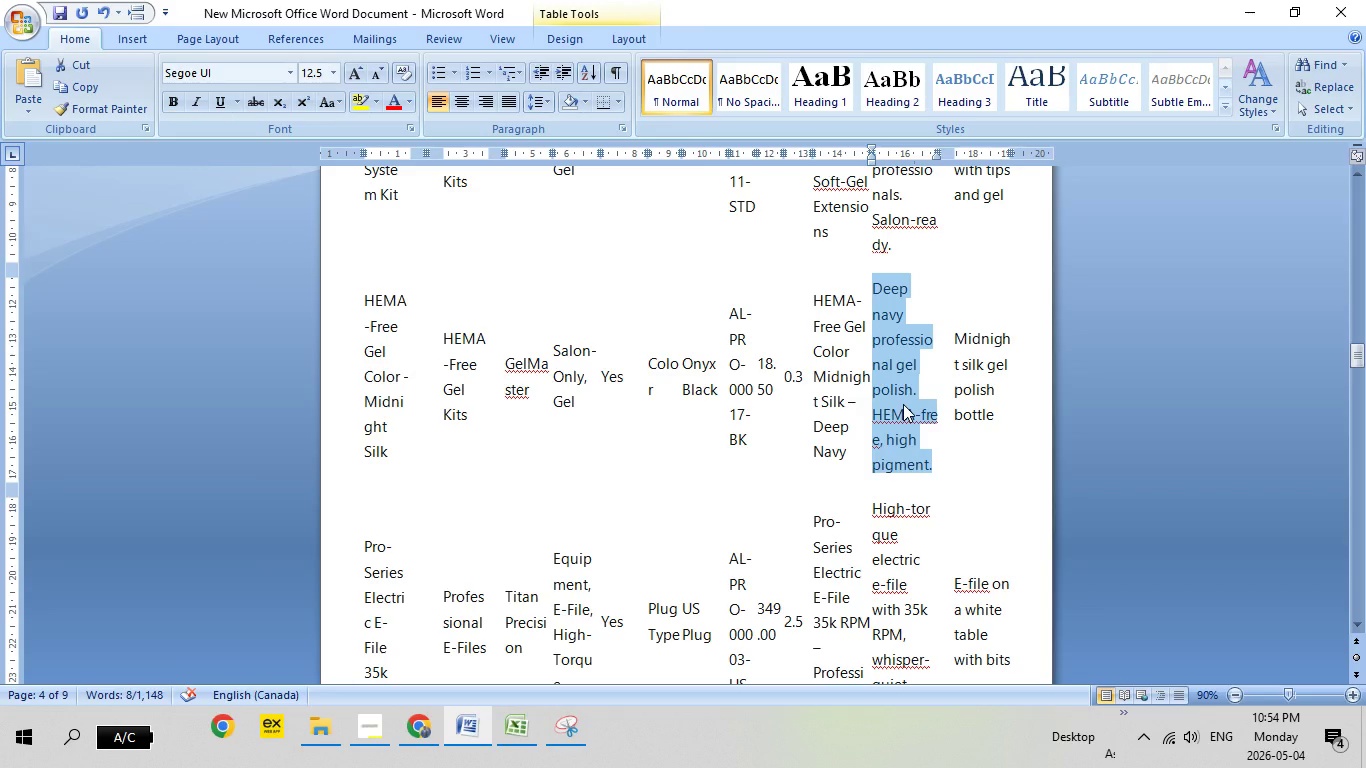 
right_click([903, 404])
 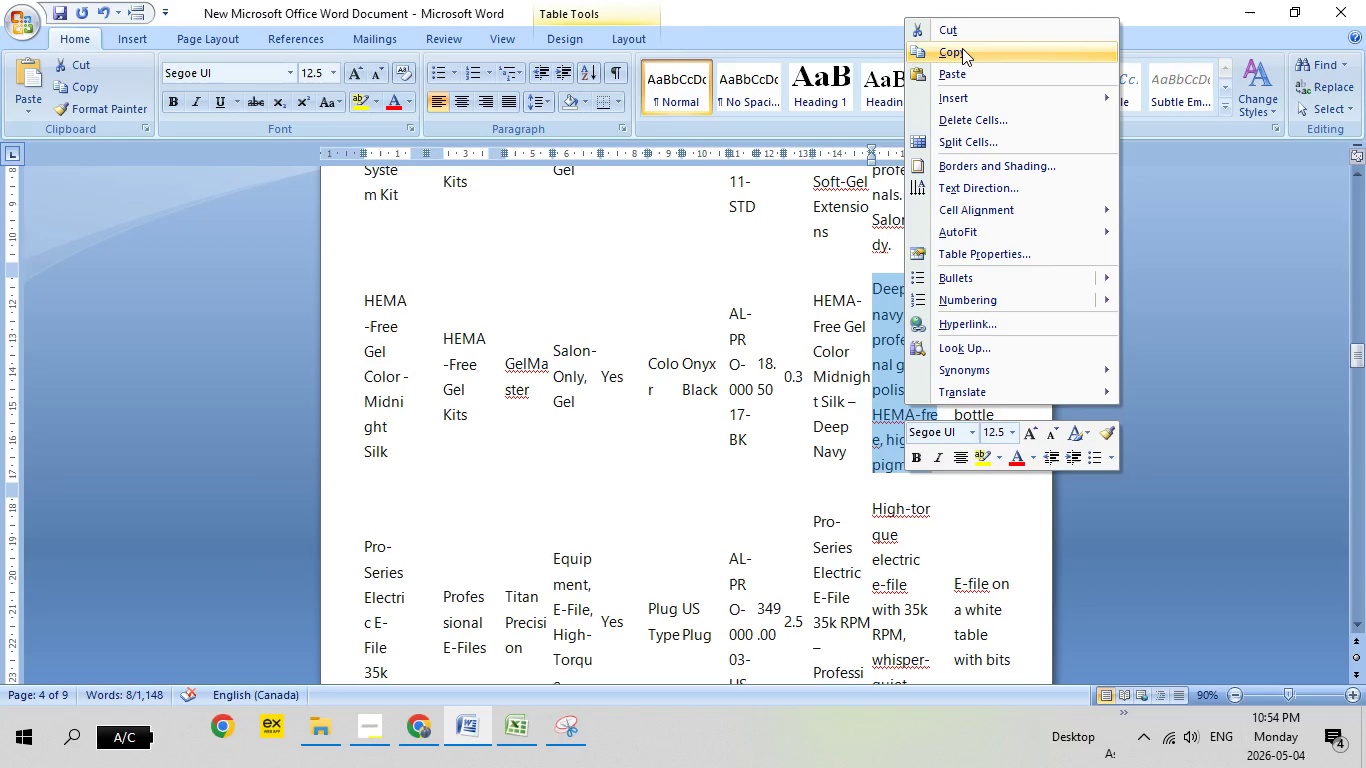 
left_click([962, 48])
 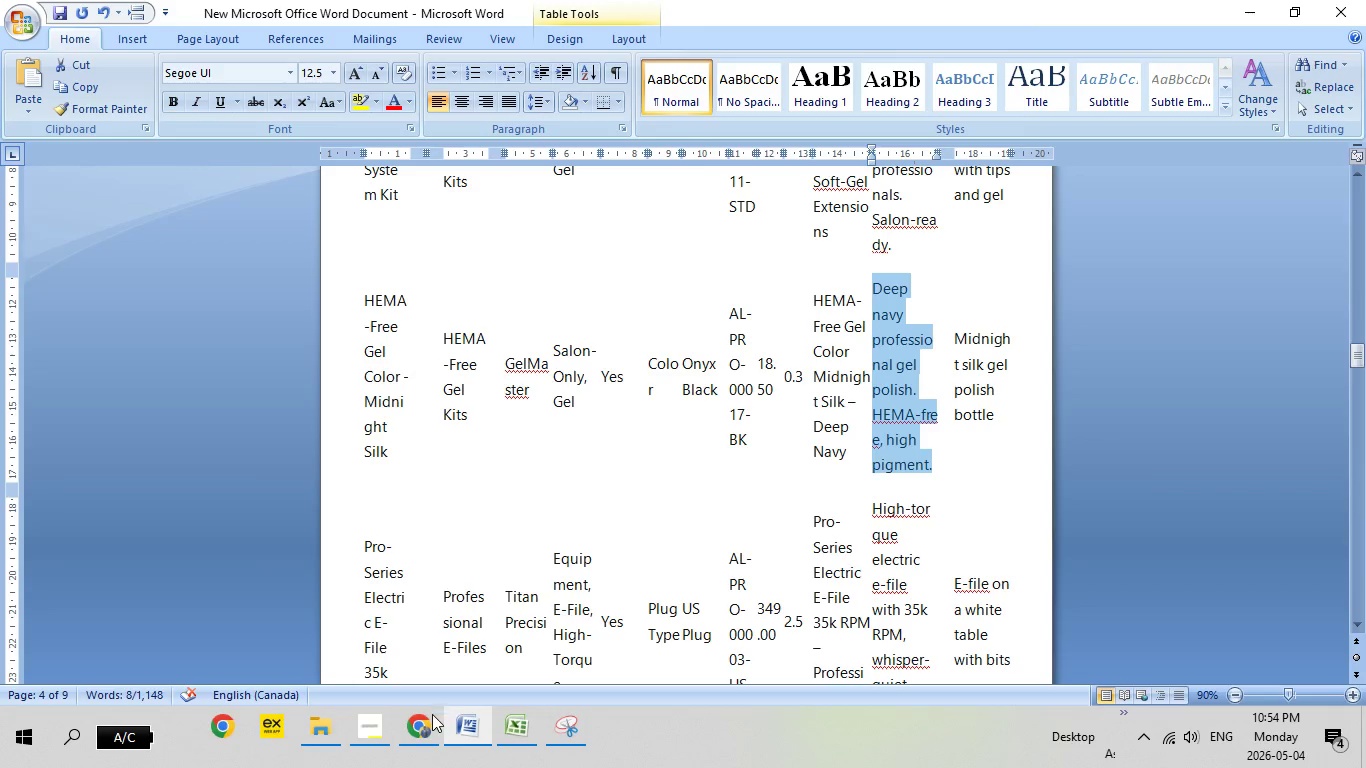 
left_click([432, 714])
 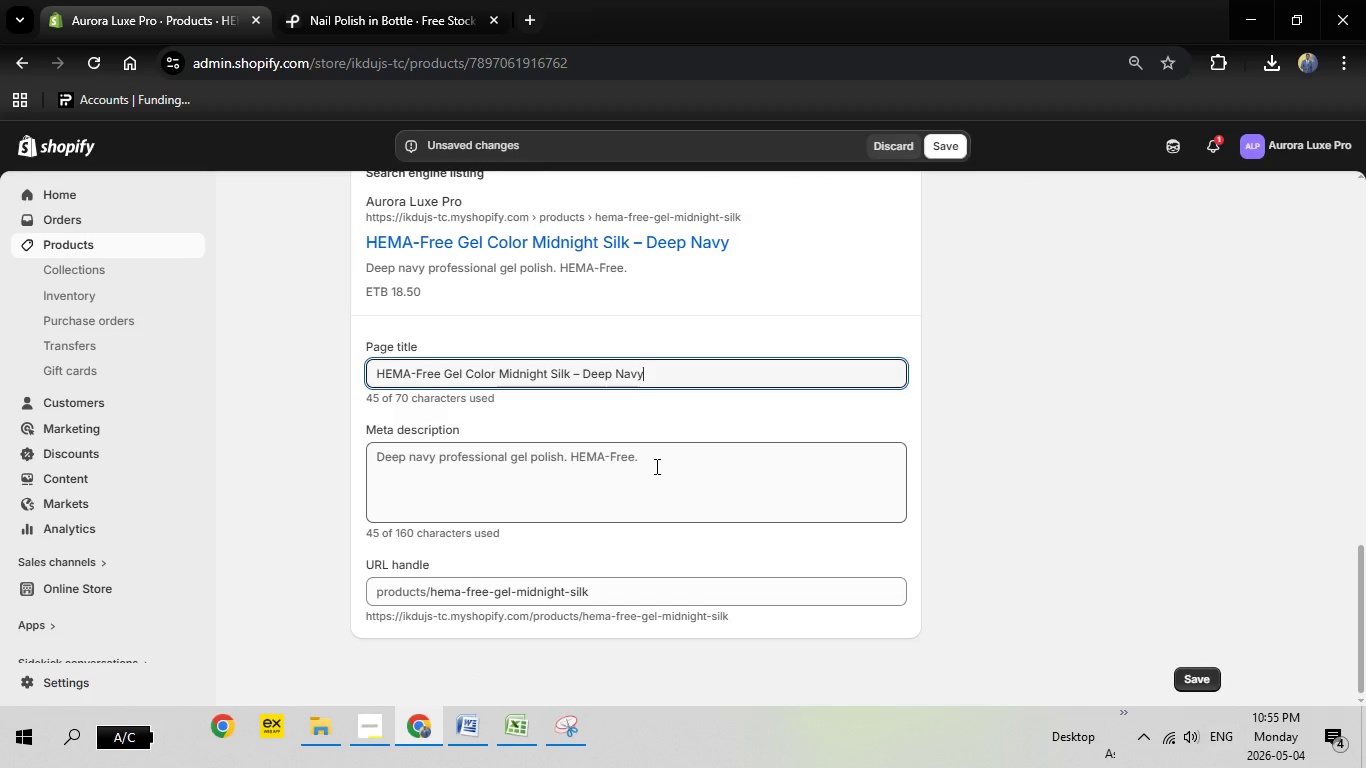 
left_click([655, 466])
 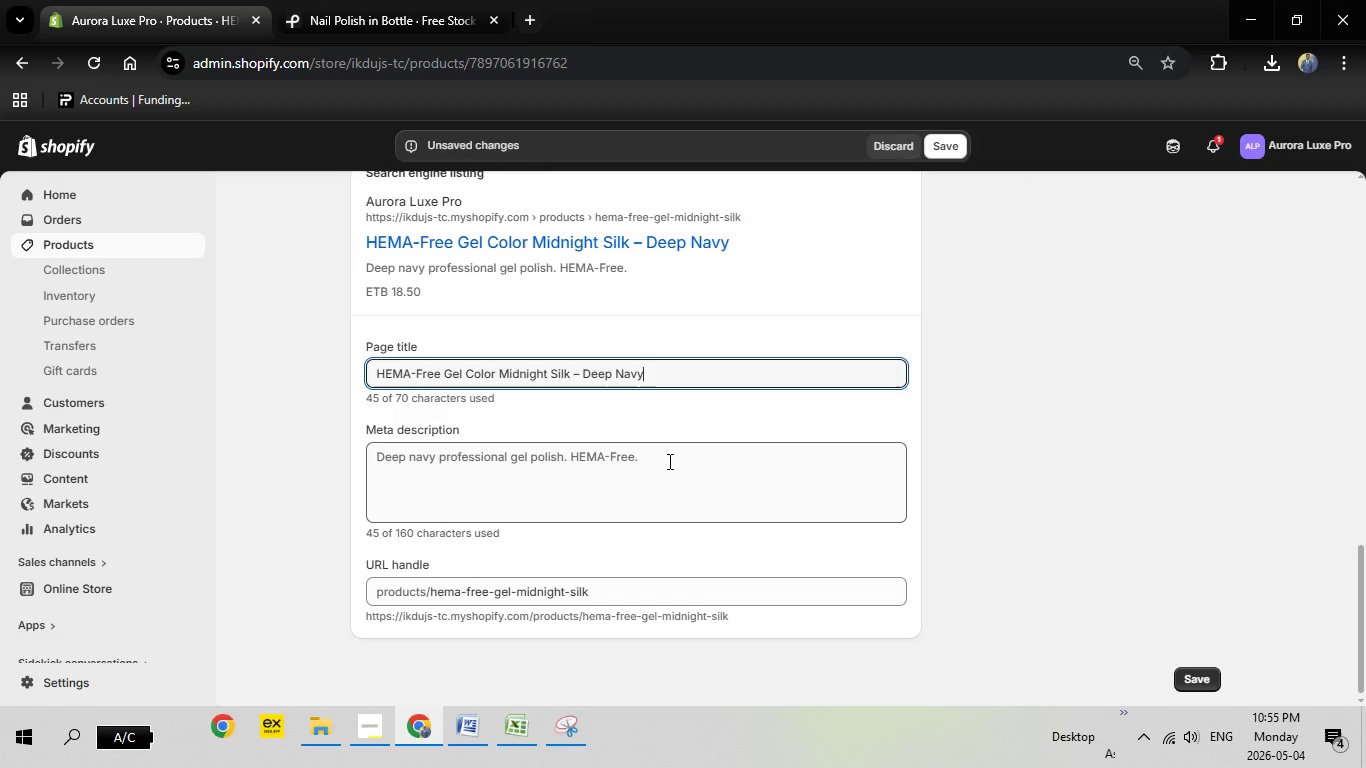 
left_click_drag(start_coordinate=[668, 461], to_coordinate=[364, 449])
 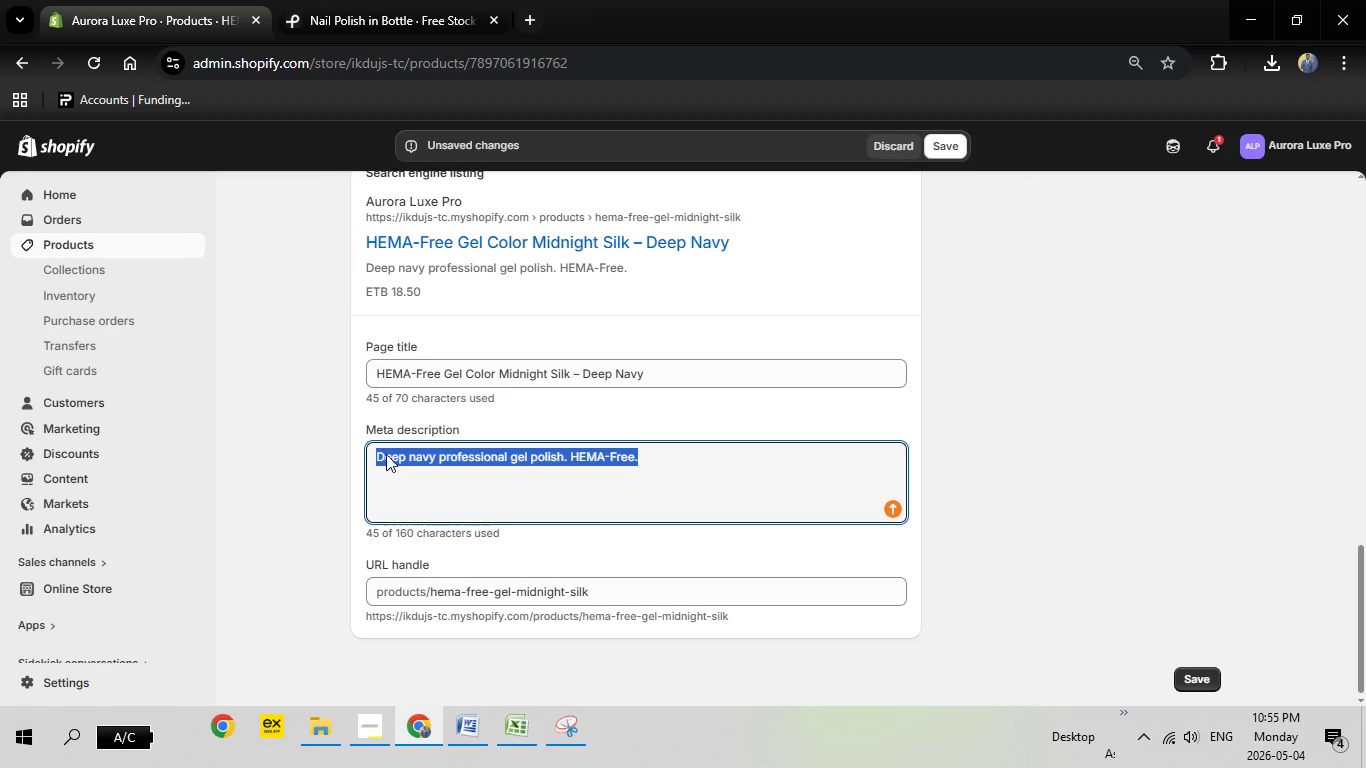 
key(Backspace)
 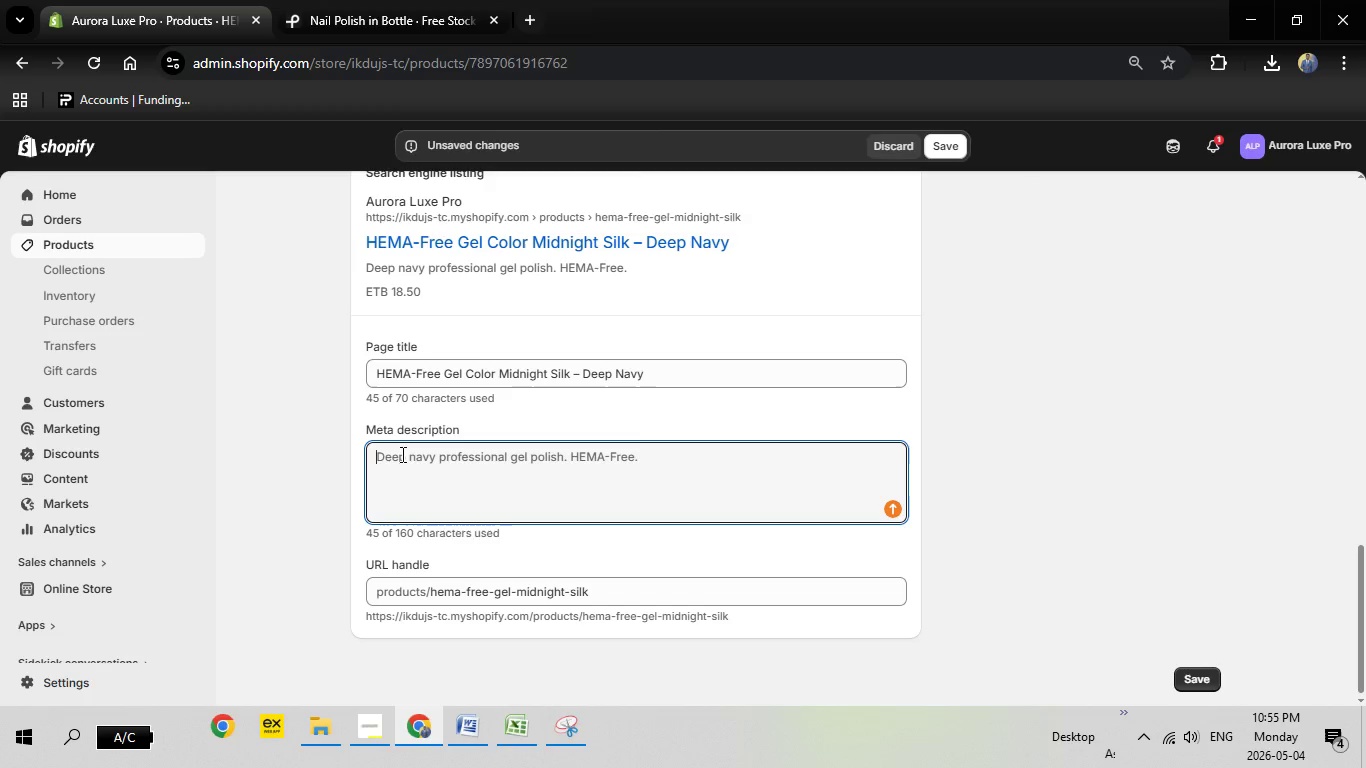 
right_click([401, 454])
 